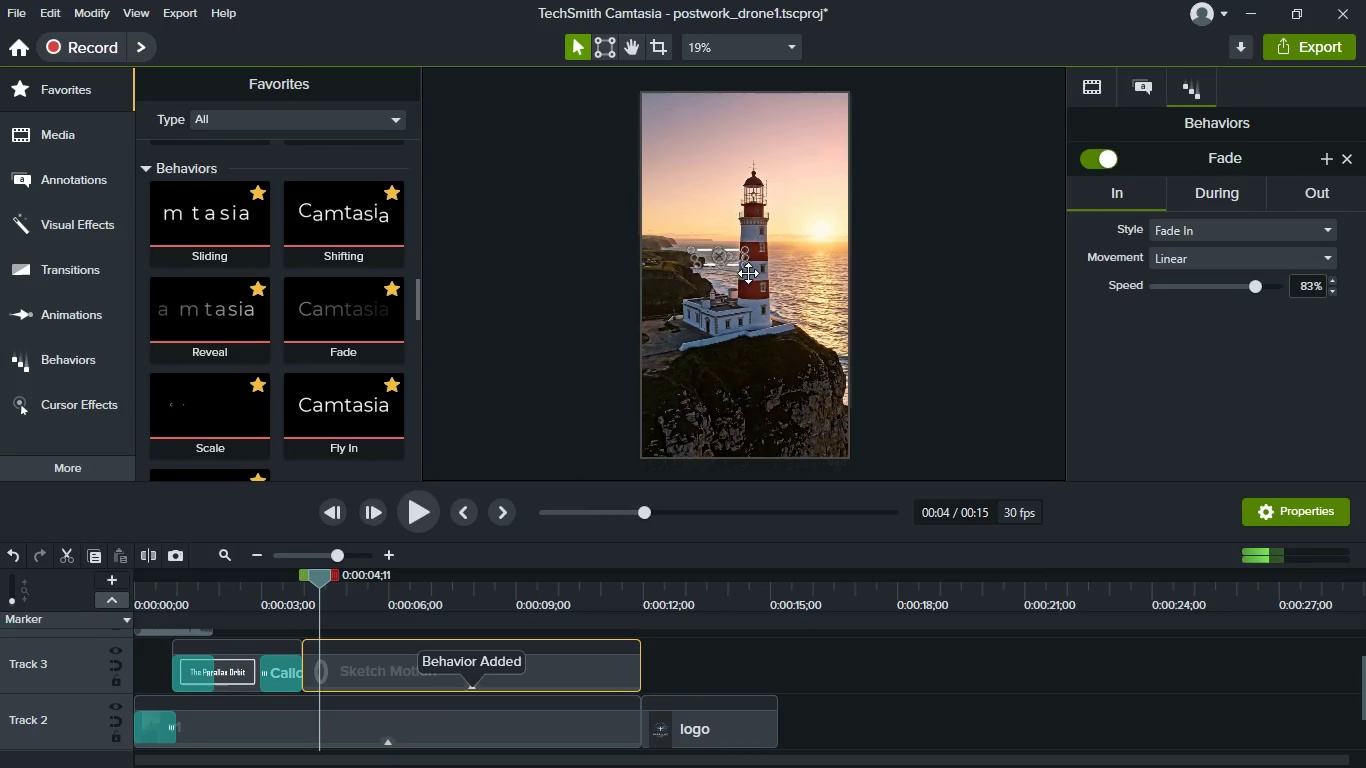 
scroll: coordinate [727, 250], scroll_direction: up, amount: 3.0
 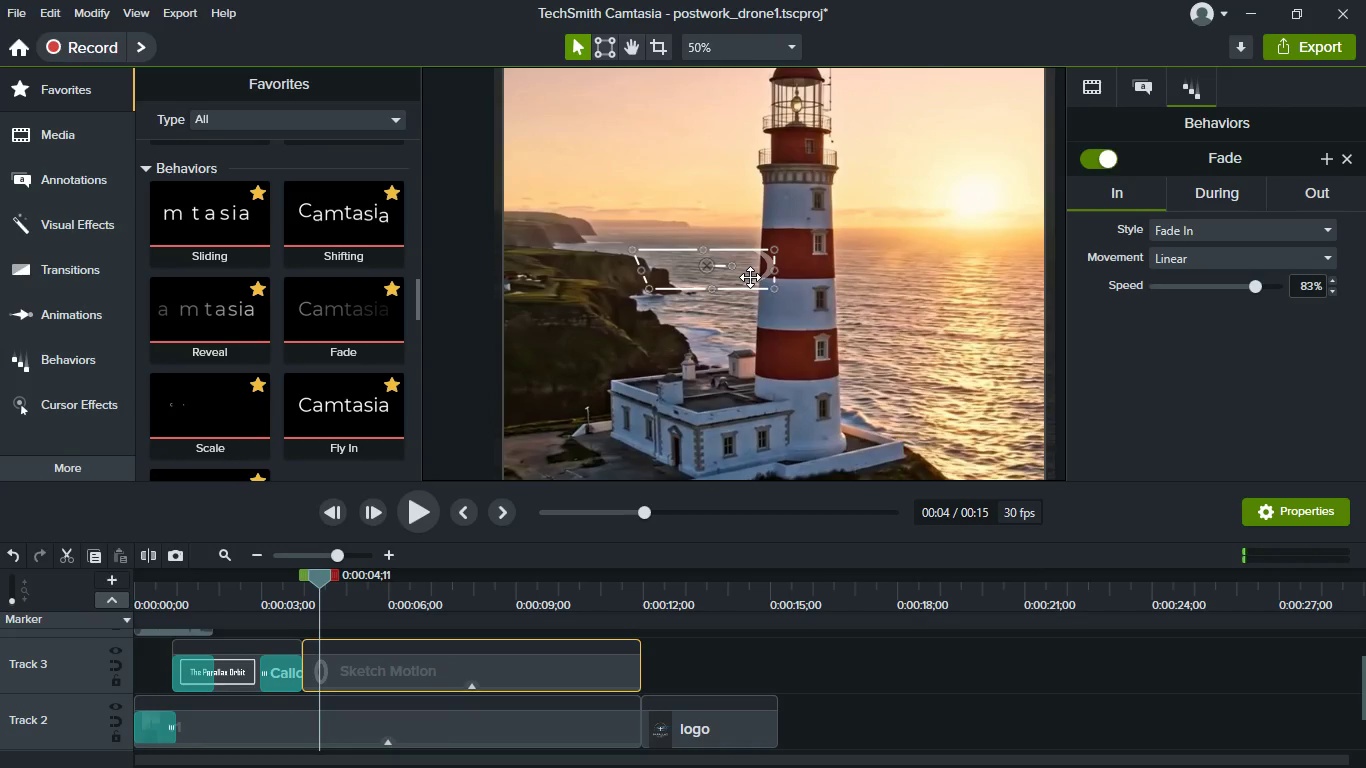 
left_click([750, 277])
 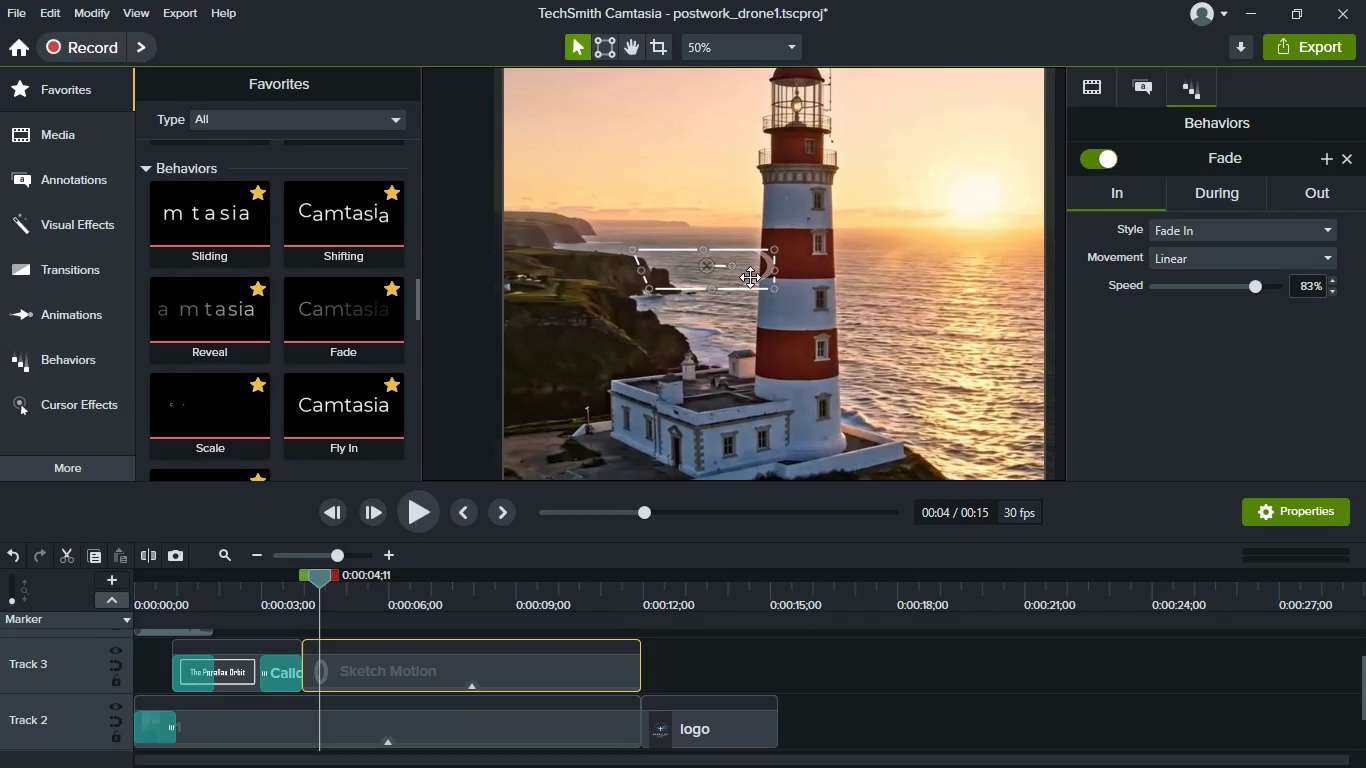 
left_click_drag(start_coordinate=[750, 277], to_coordinate=[841, 264])
 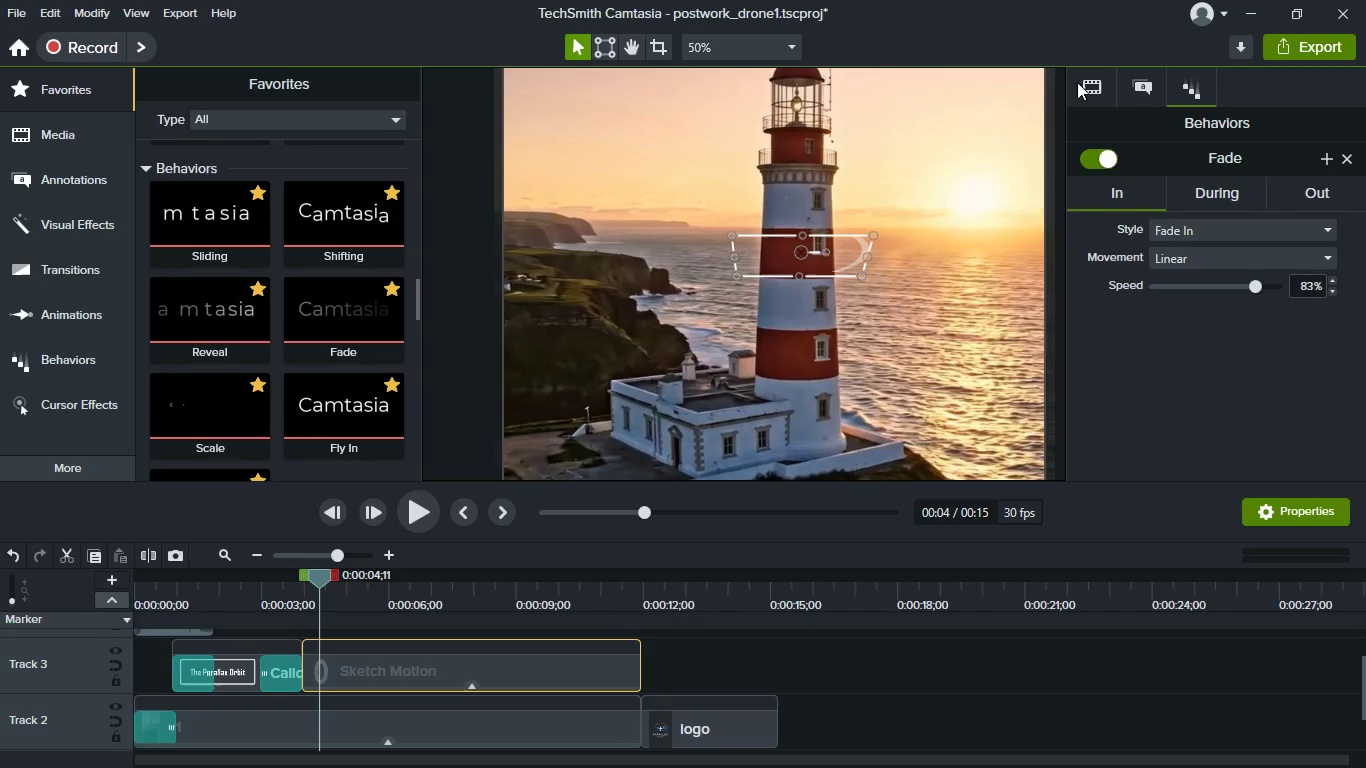 
left_click([1078, 82])
 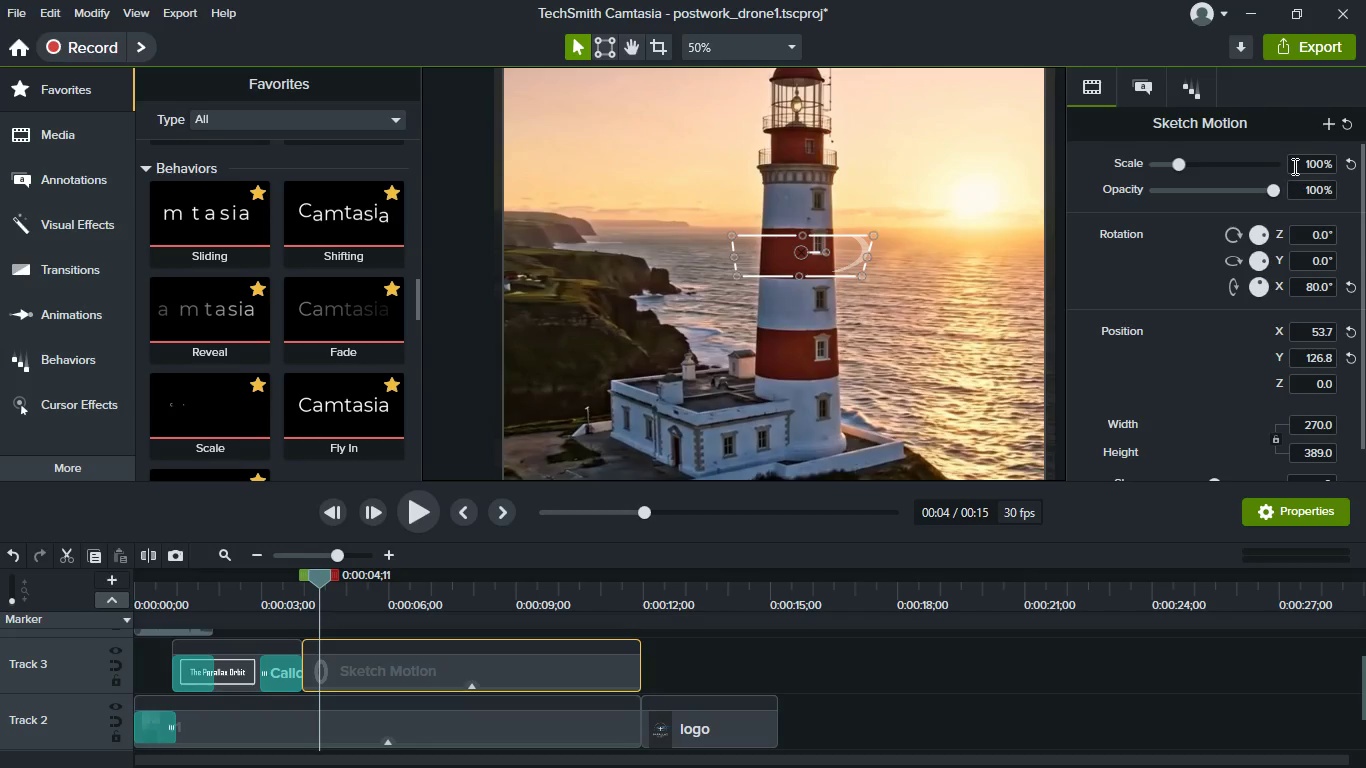 
left_click([1304, 166])
 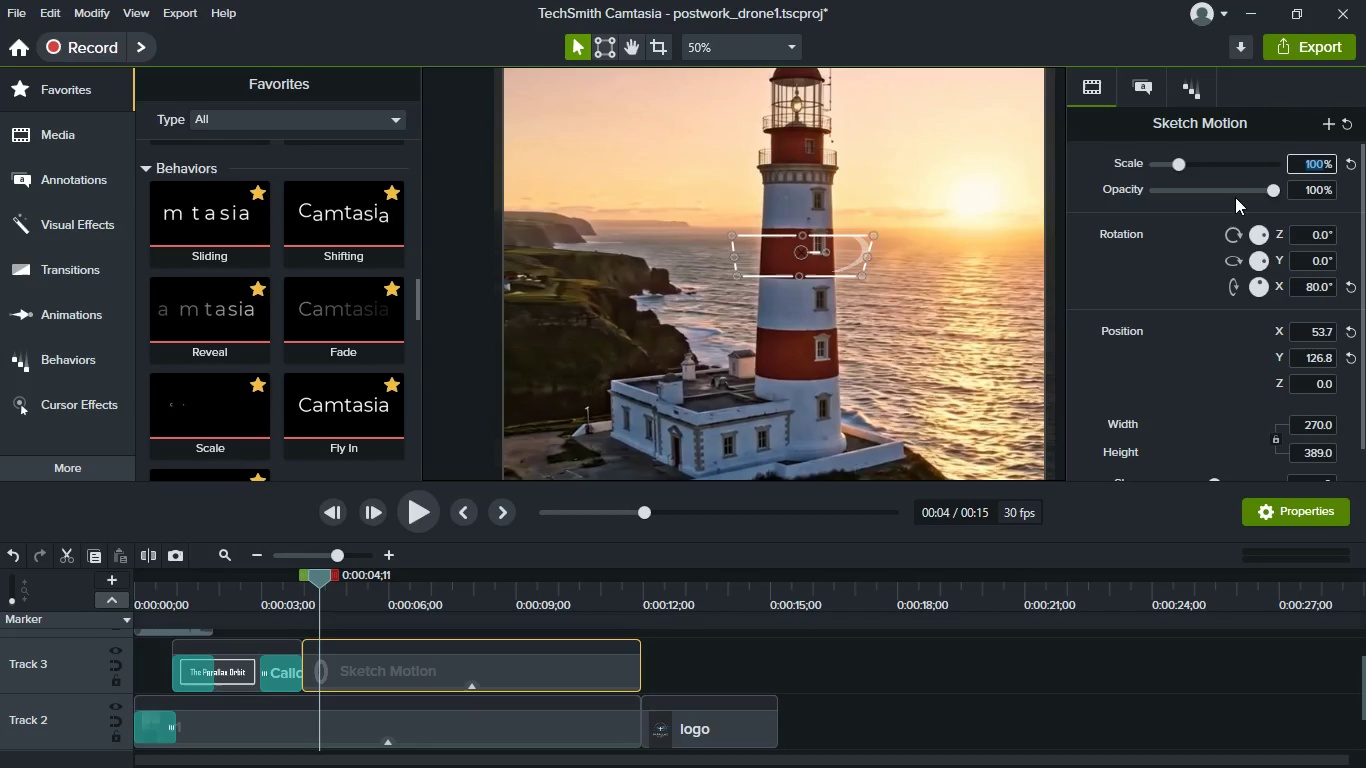 
type(80)
 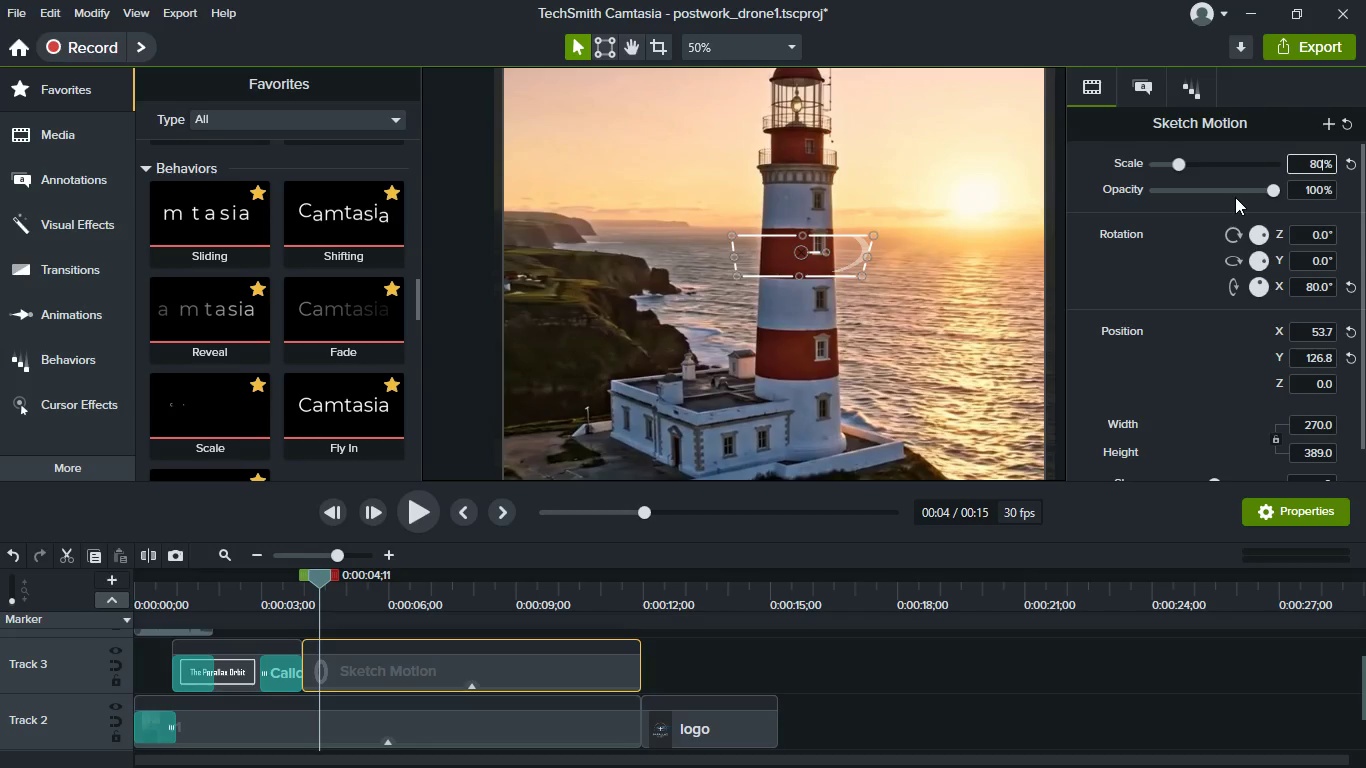 
key(Enter)
 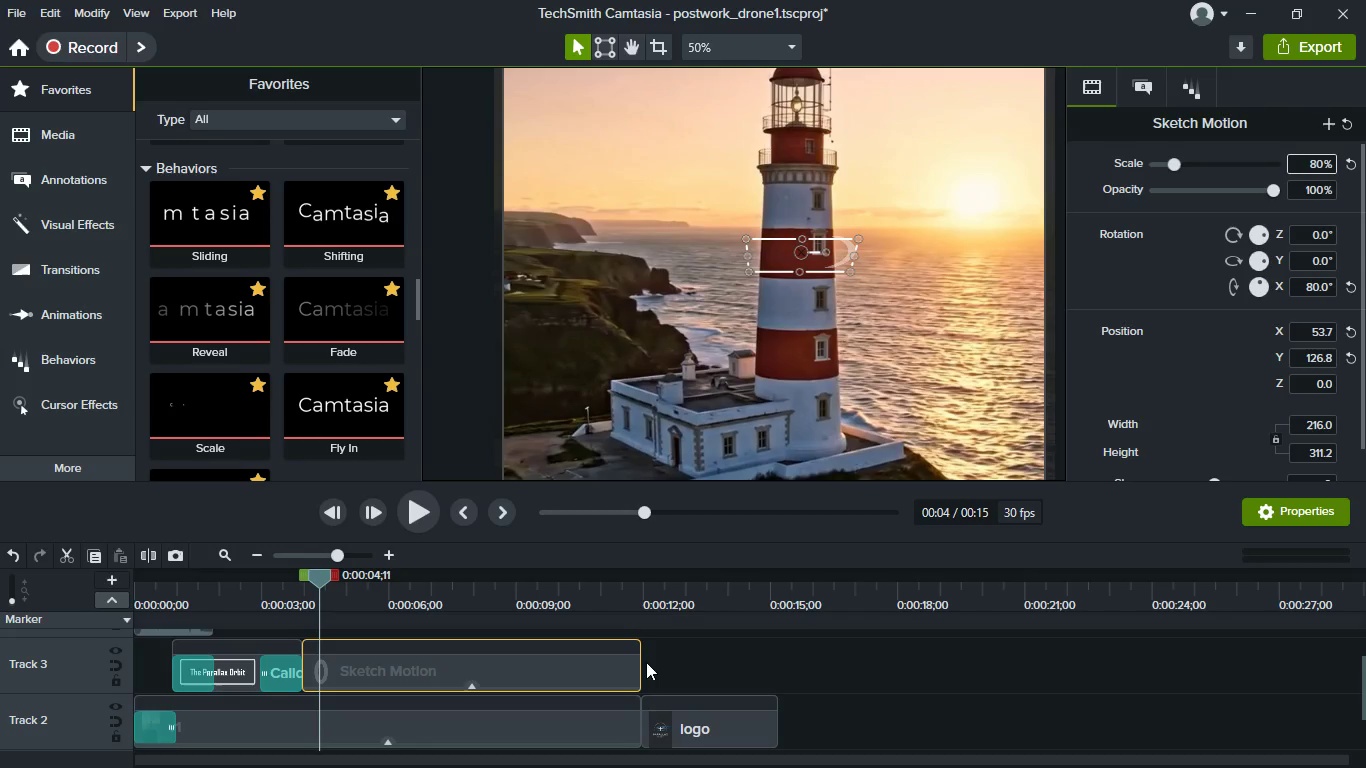 
scroll: coordinate [369, 295], scroll_direction: down, amount: 8.0
 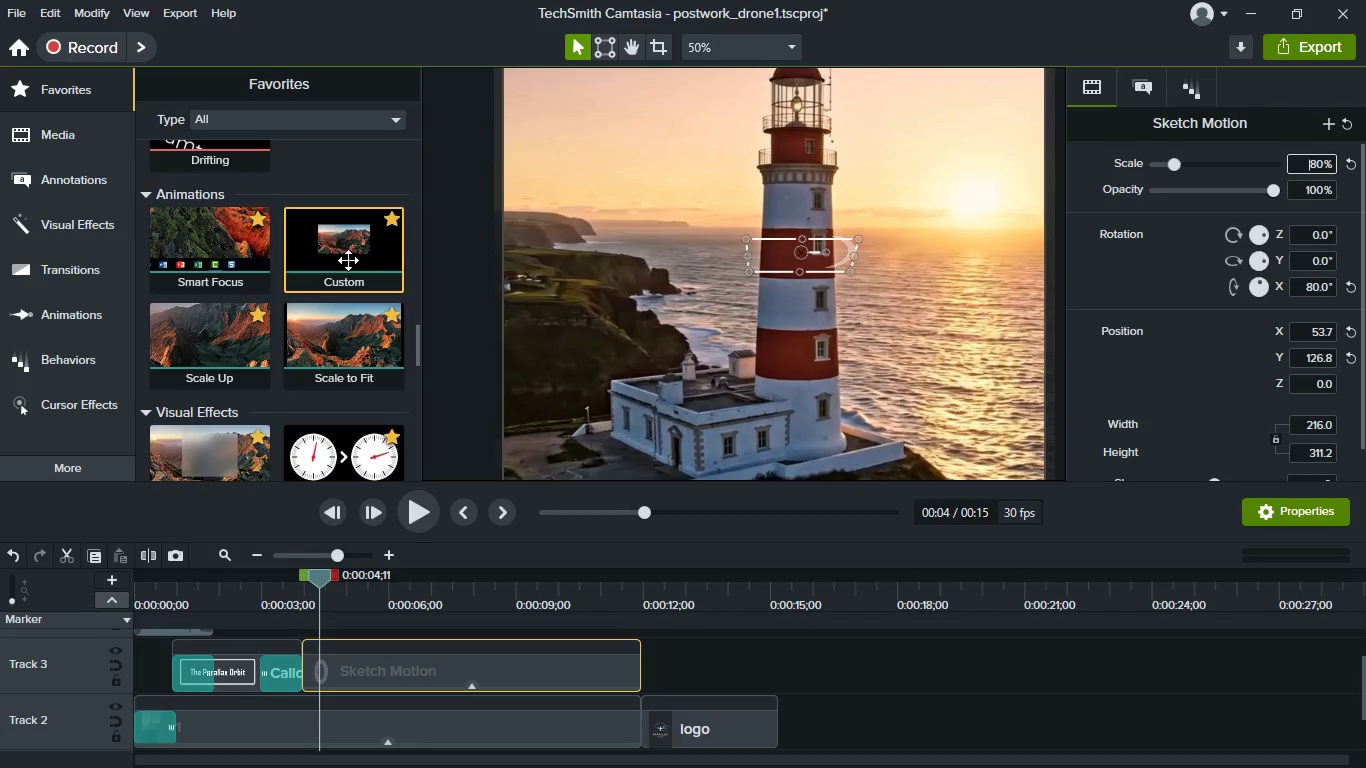 
wait(8.11)
 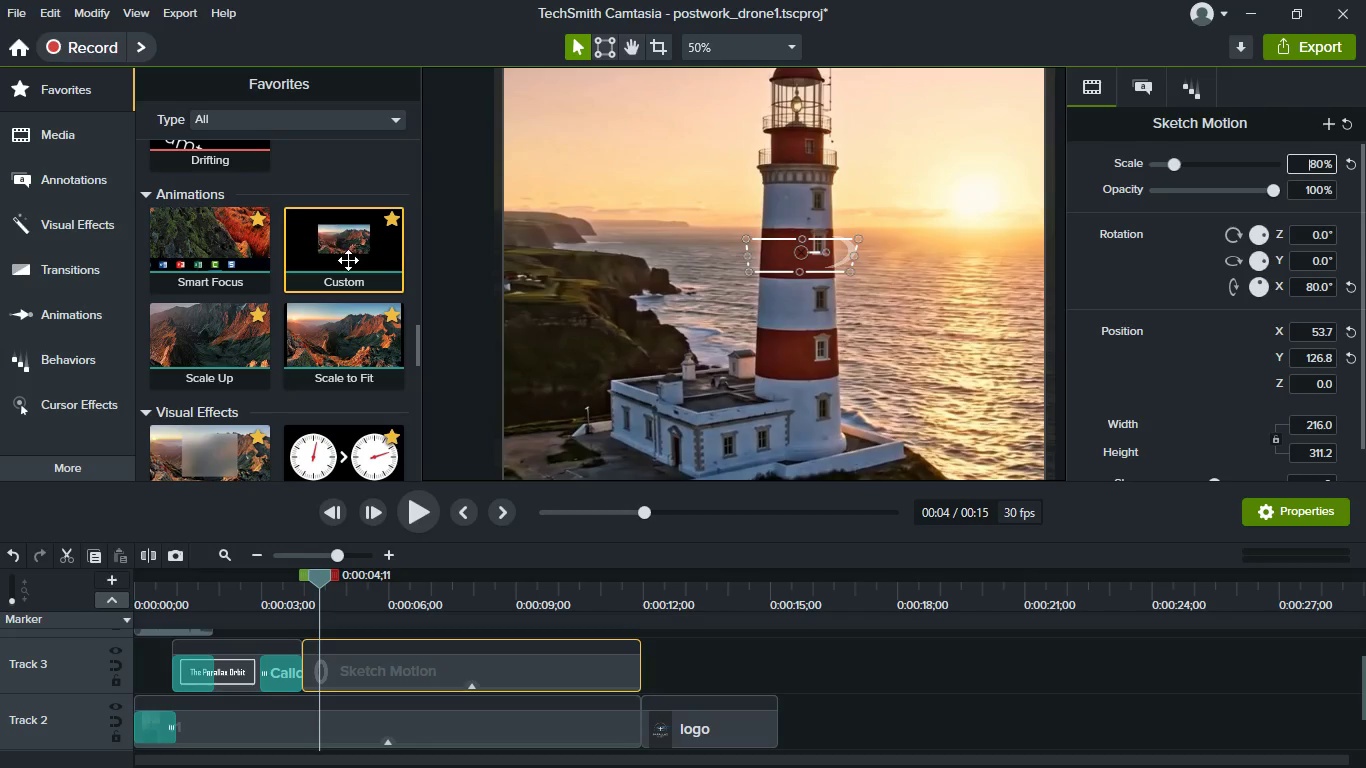 
left_click_drag(start_coordinate=[345, 244], to_coordinate=[364, 671])
 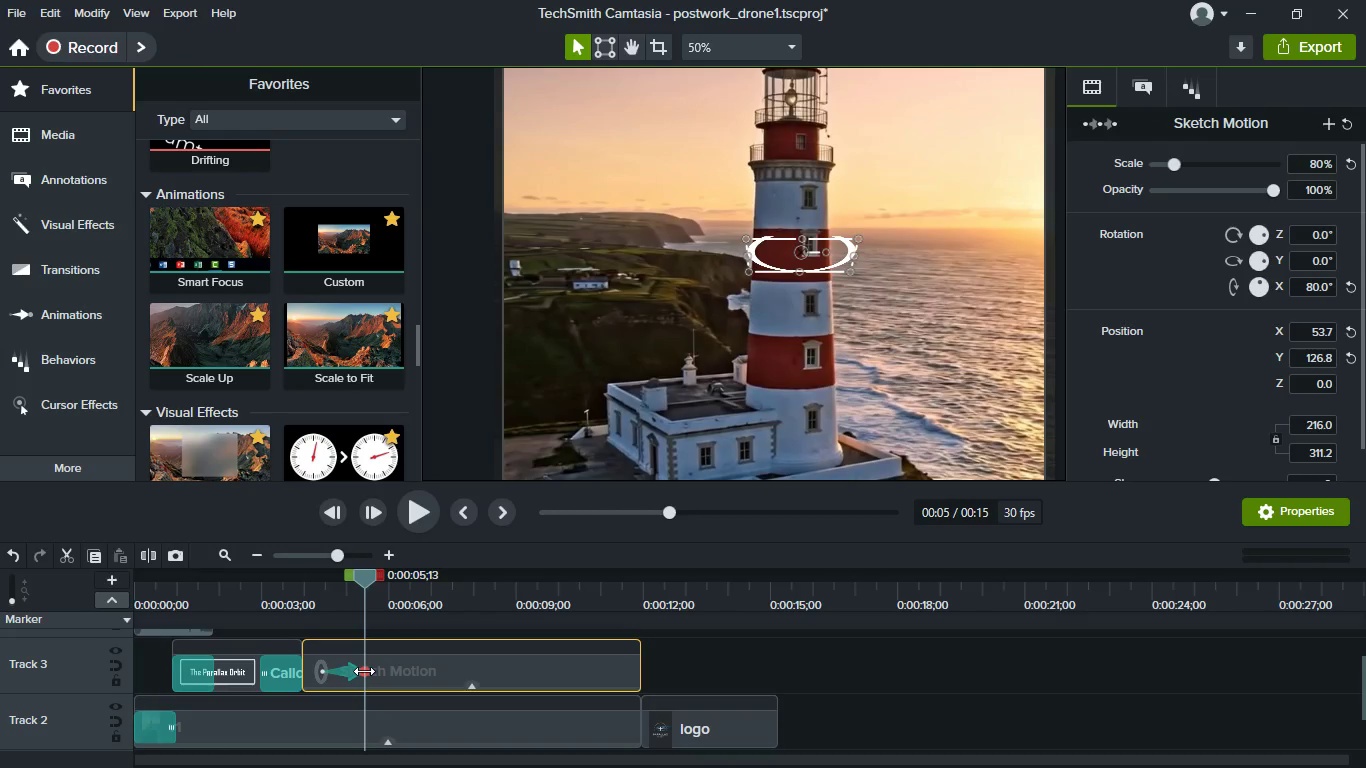 
left_click_drag(start_coordinate=[364, 671], to_coordinate=[629, 685])
 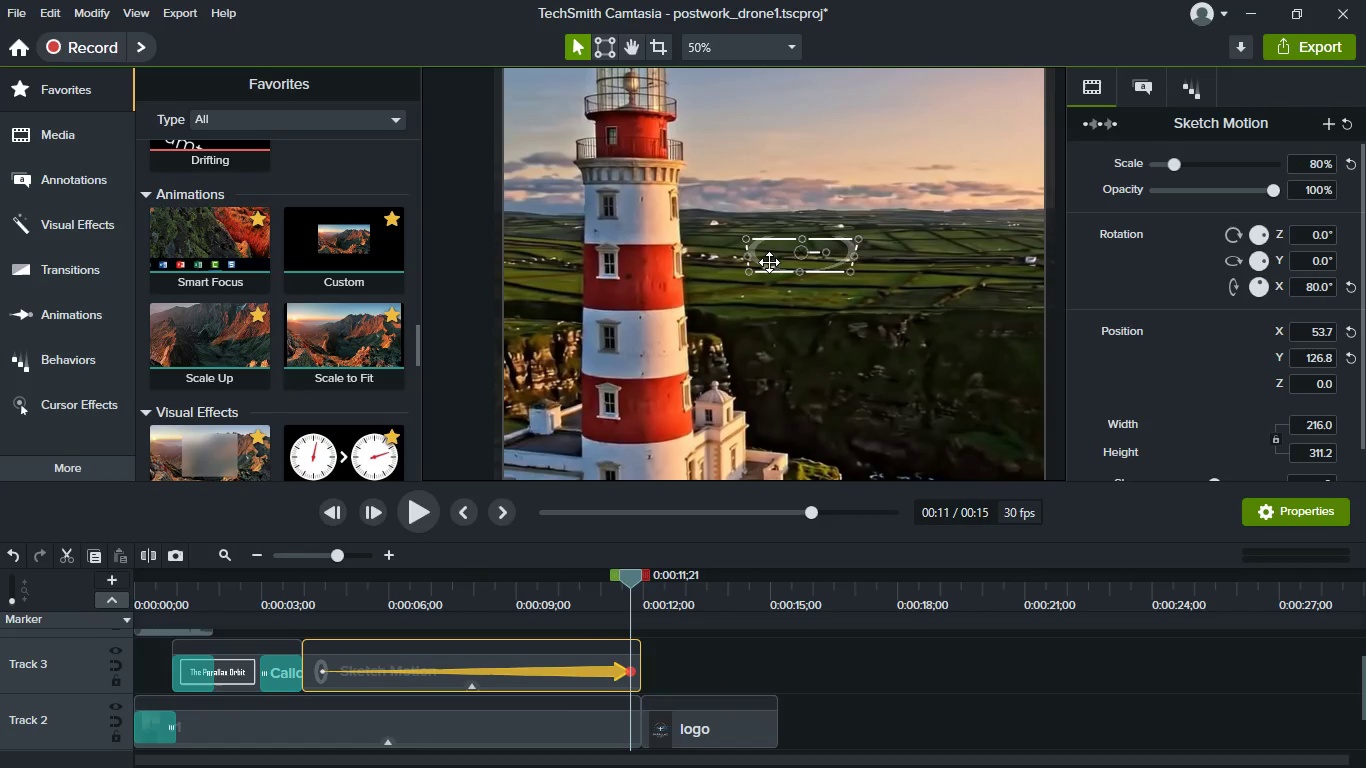 
left_click_drag(start_coordinate=[773, 255], to_coordinate=[608, 273])
 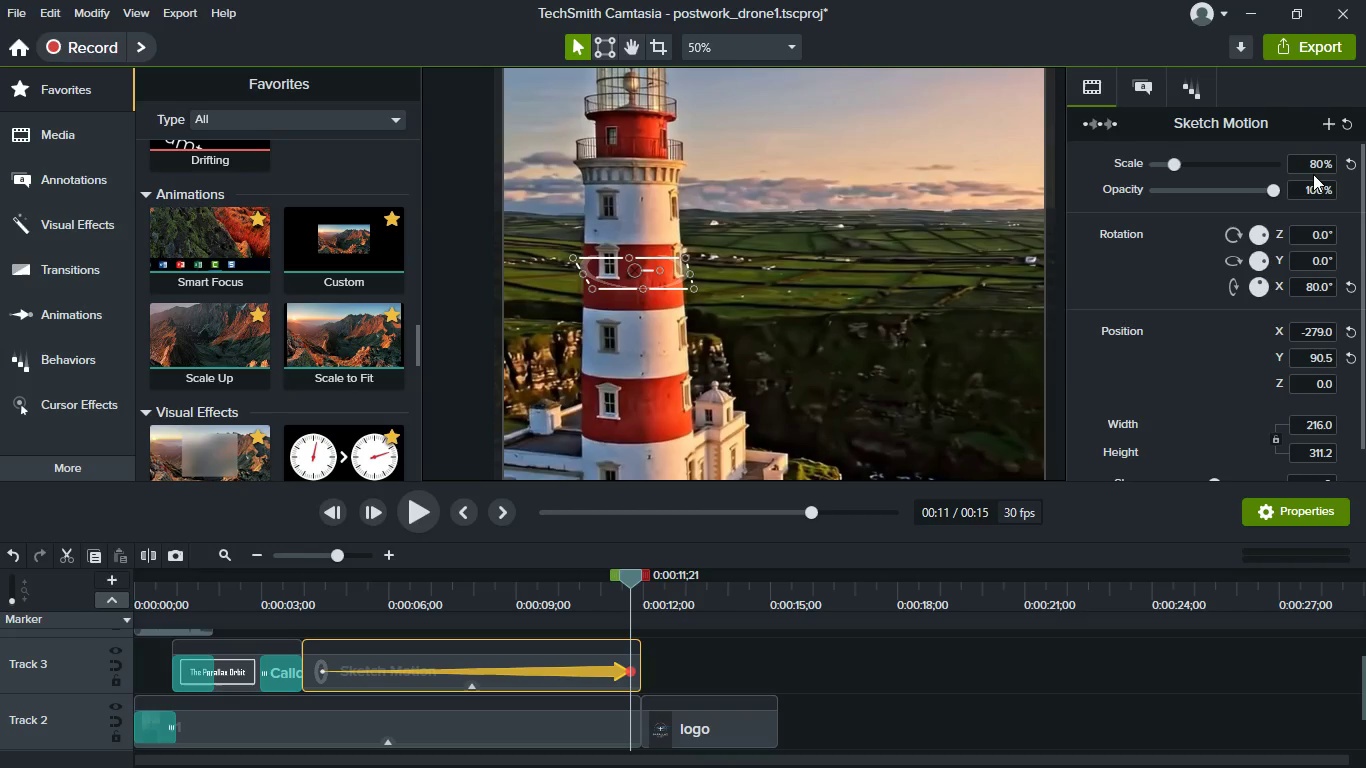 
left_click([1309, 160])
 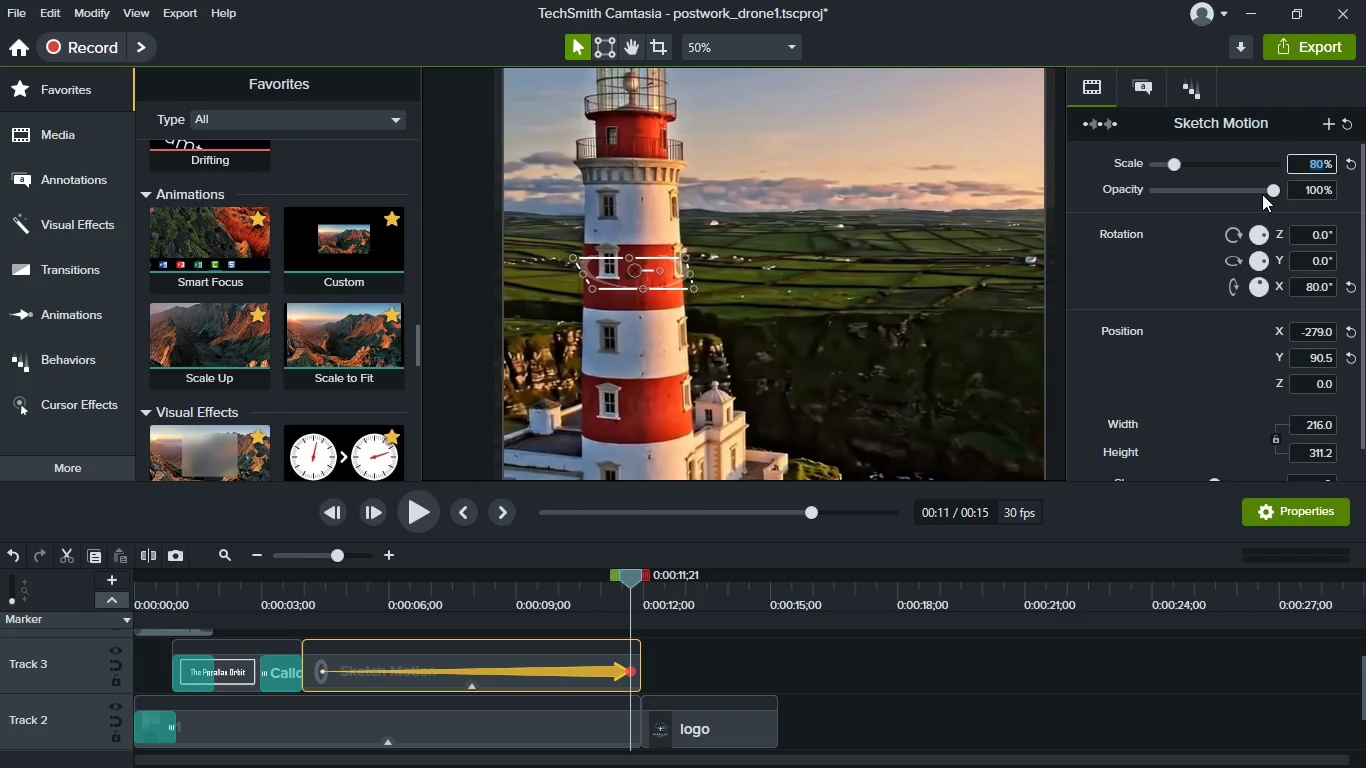 
type(100)
 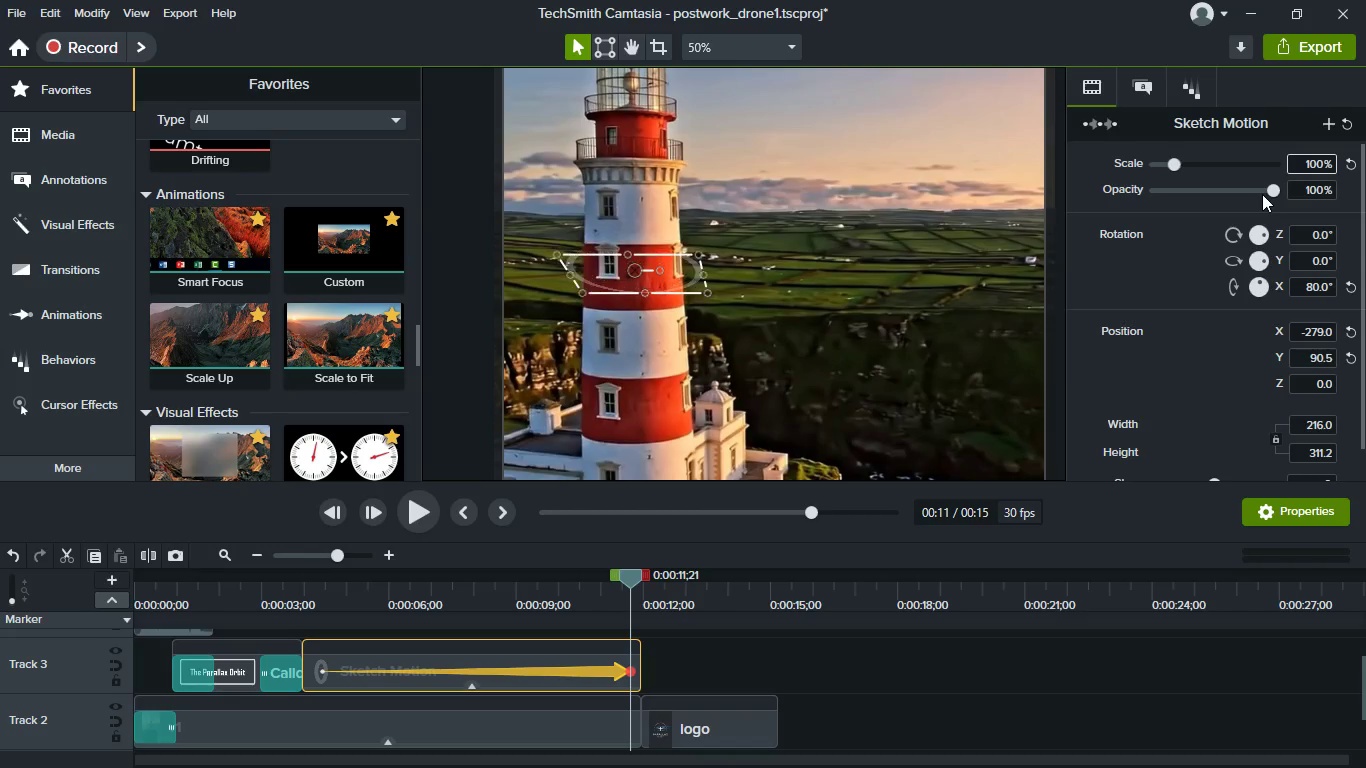 
key(Enter)
 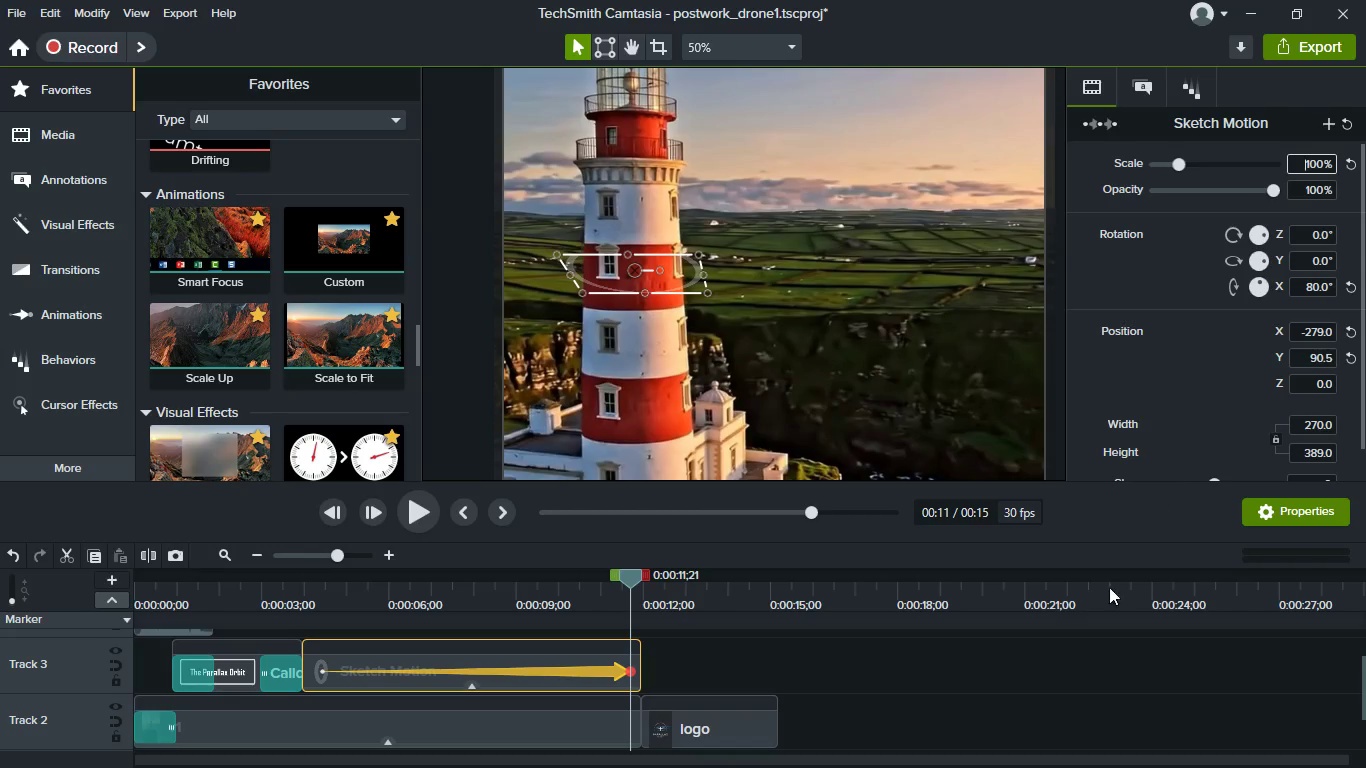 
left_click([984, 688])
 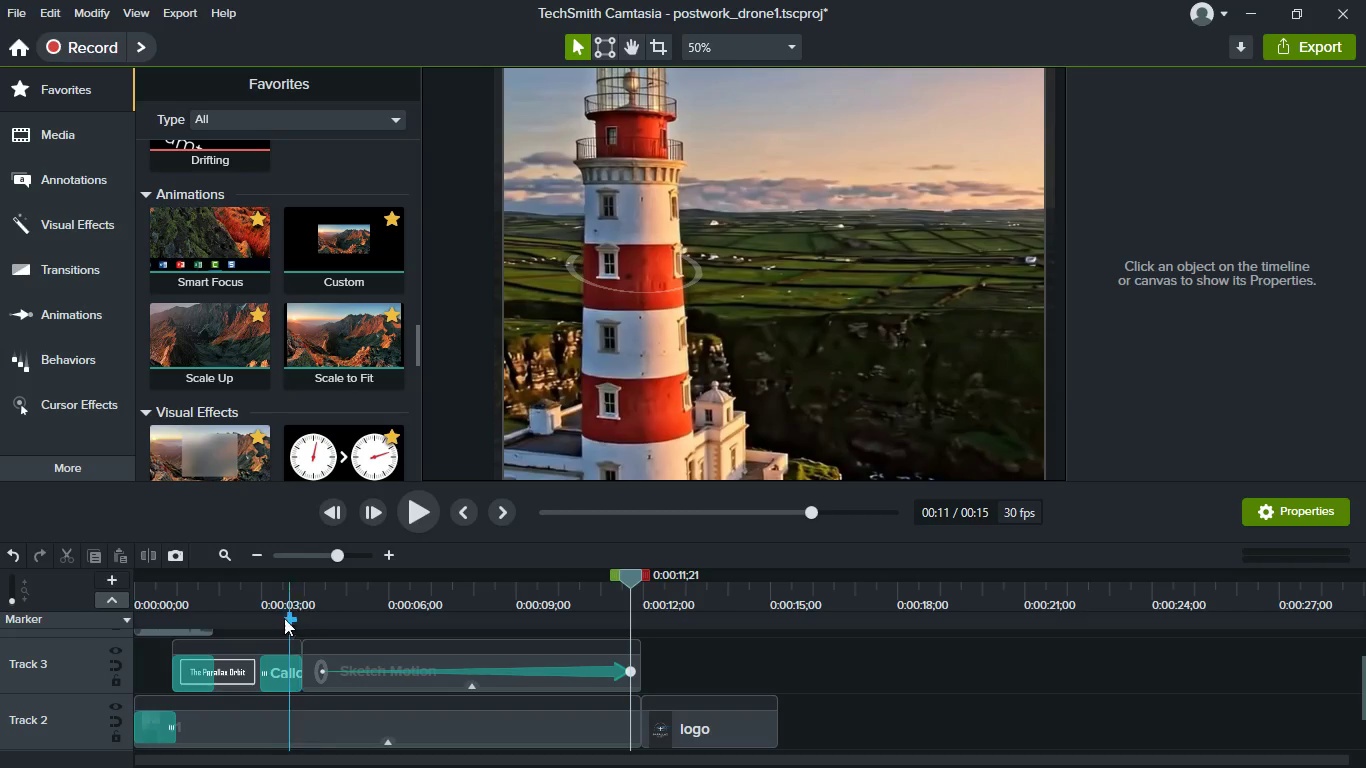 
left_click([278, 590])
 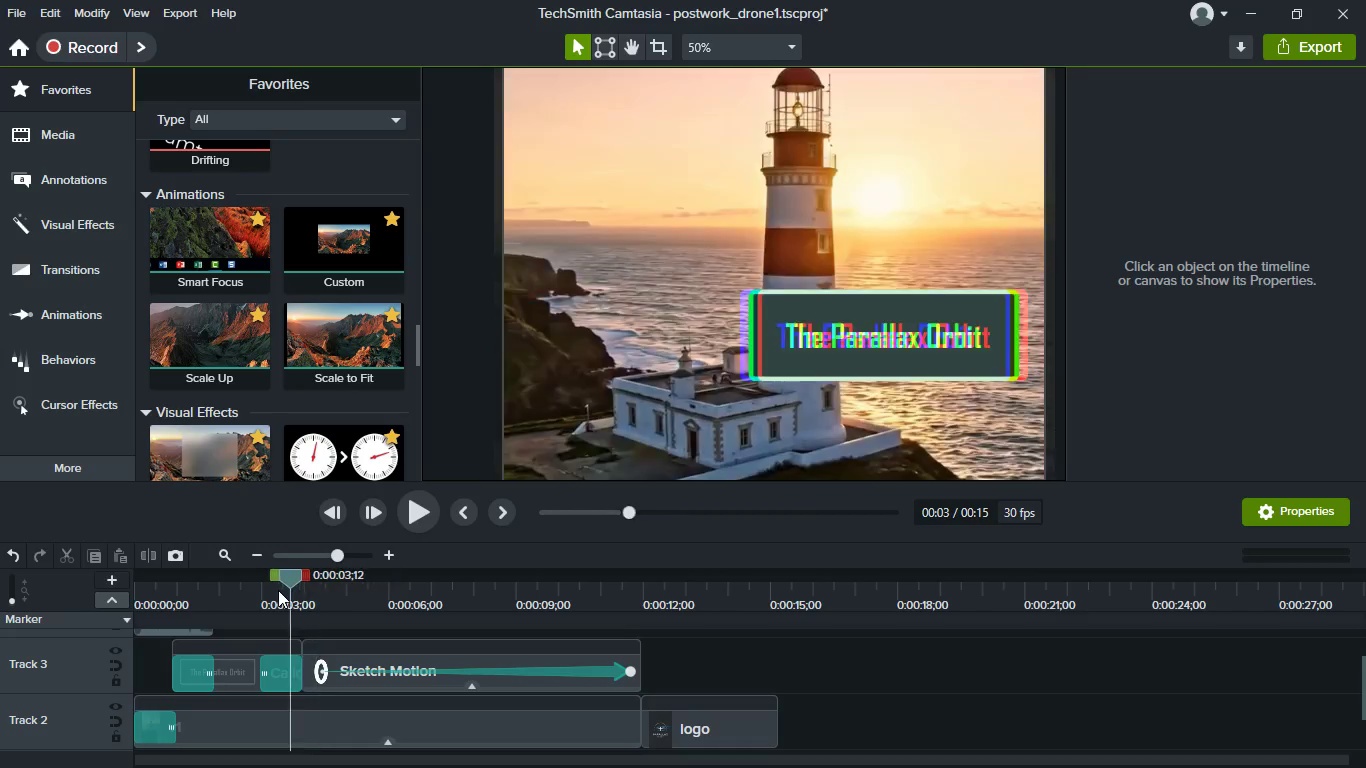 
key(Space)
 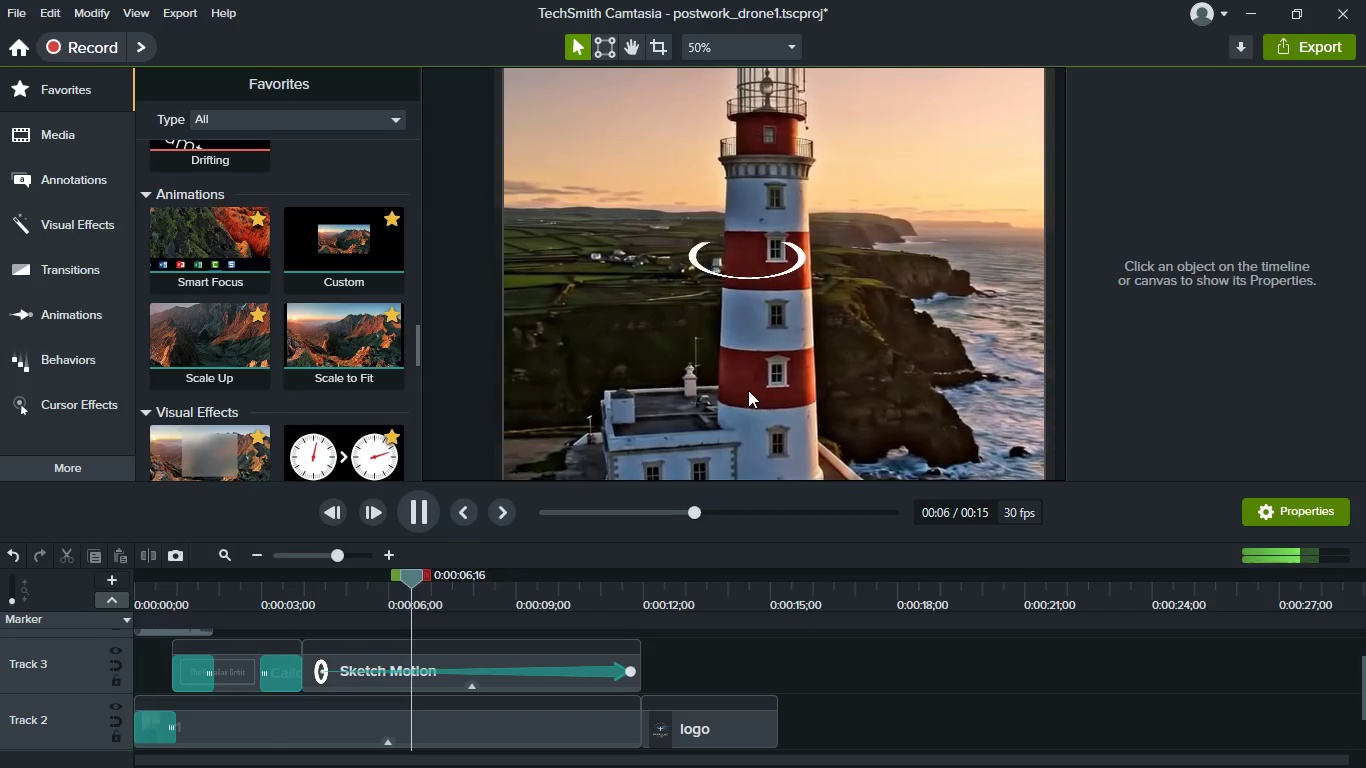 
wait(5.97)
 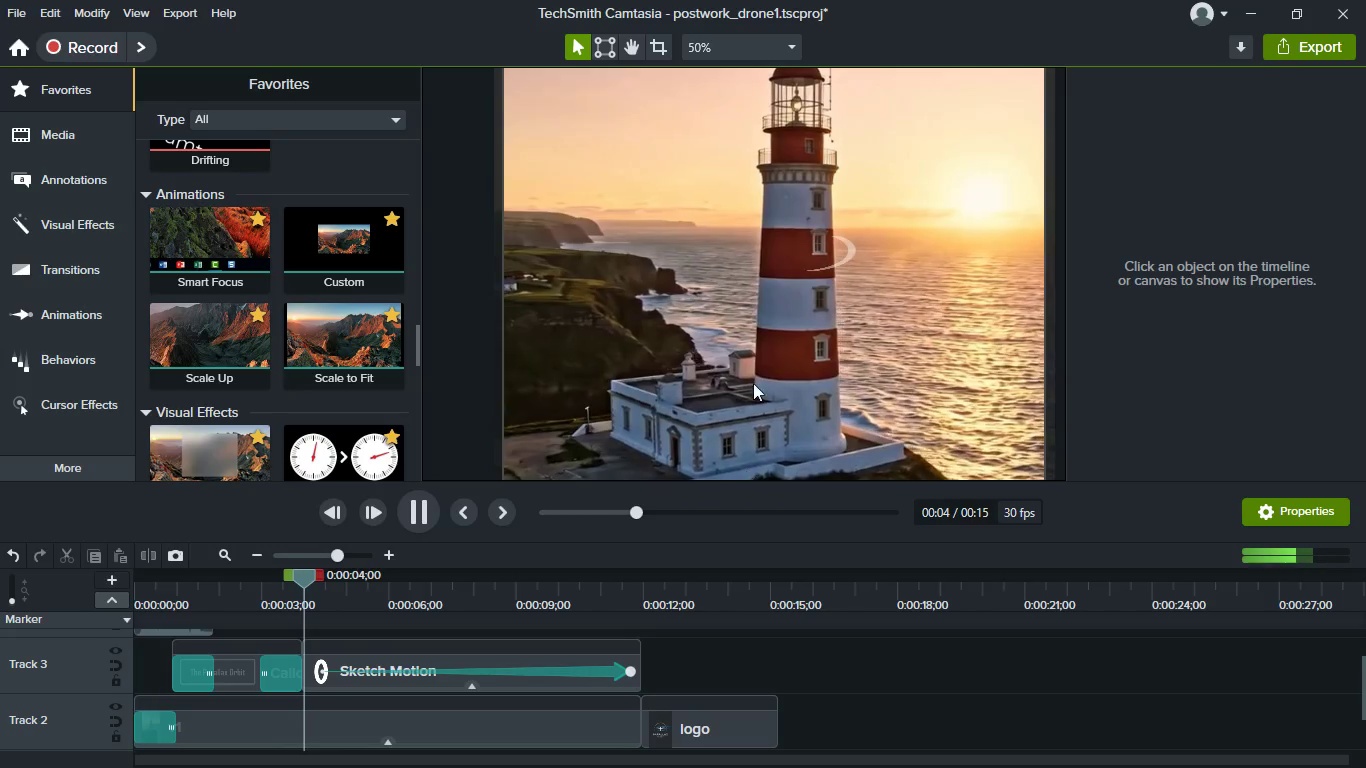 
key(Space)
 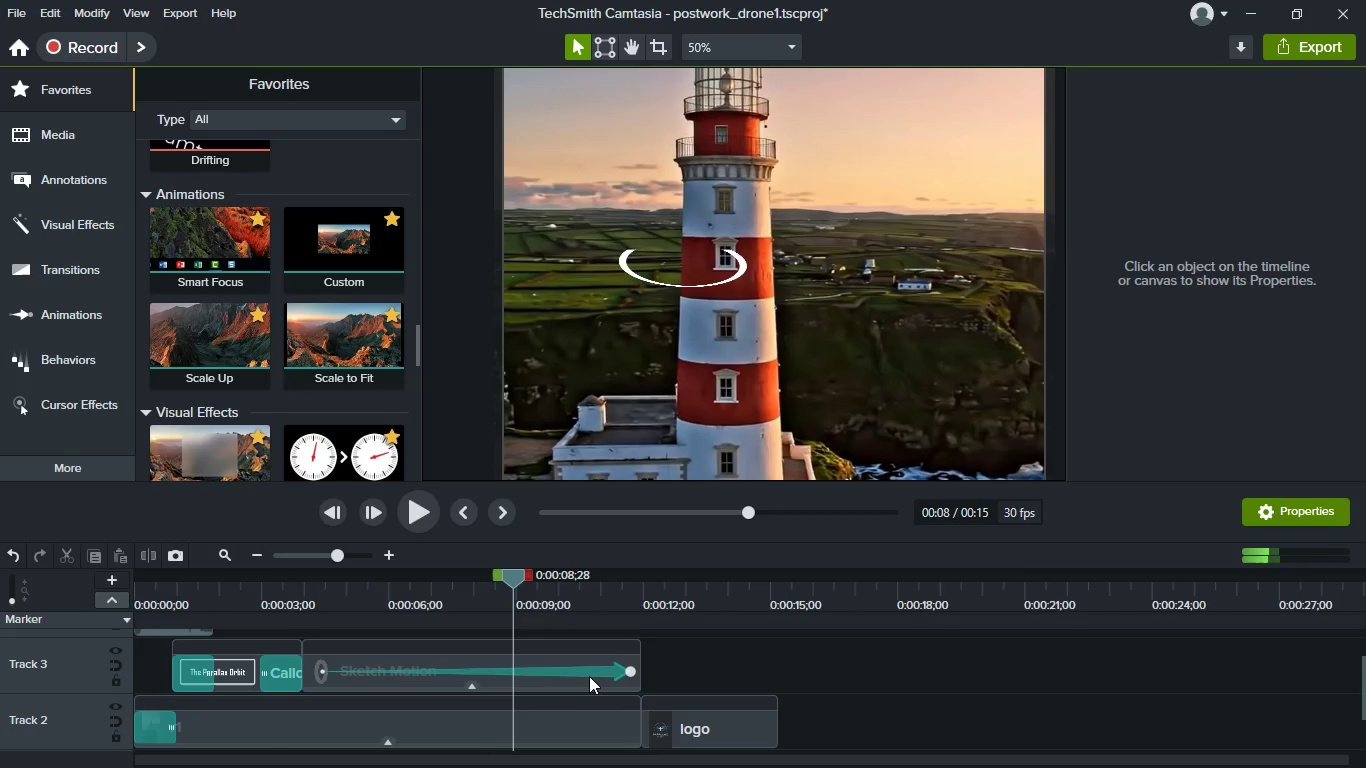 
left_click([589, 676])
 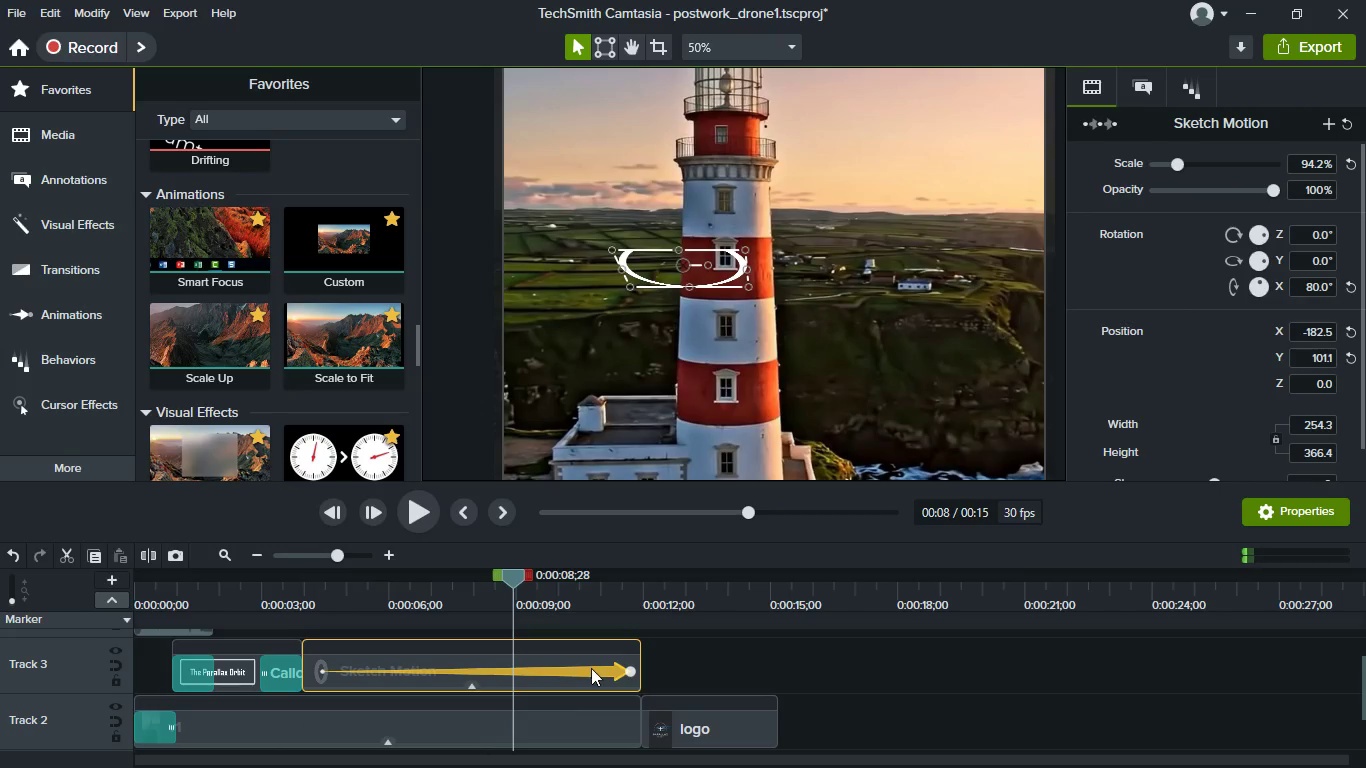 
right_click([592, 671])
 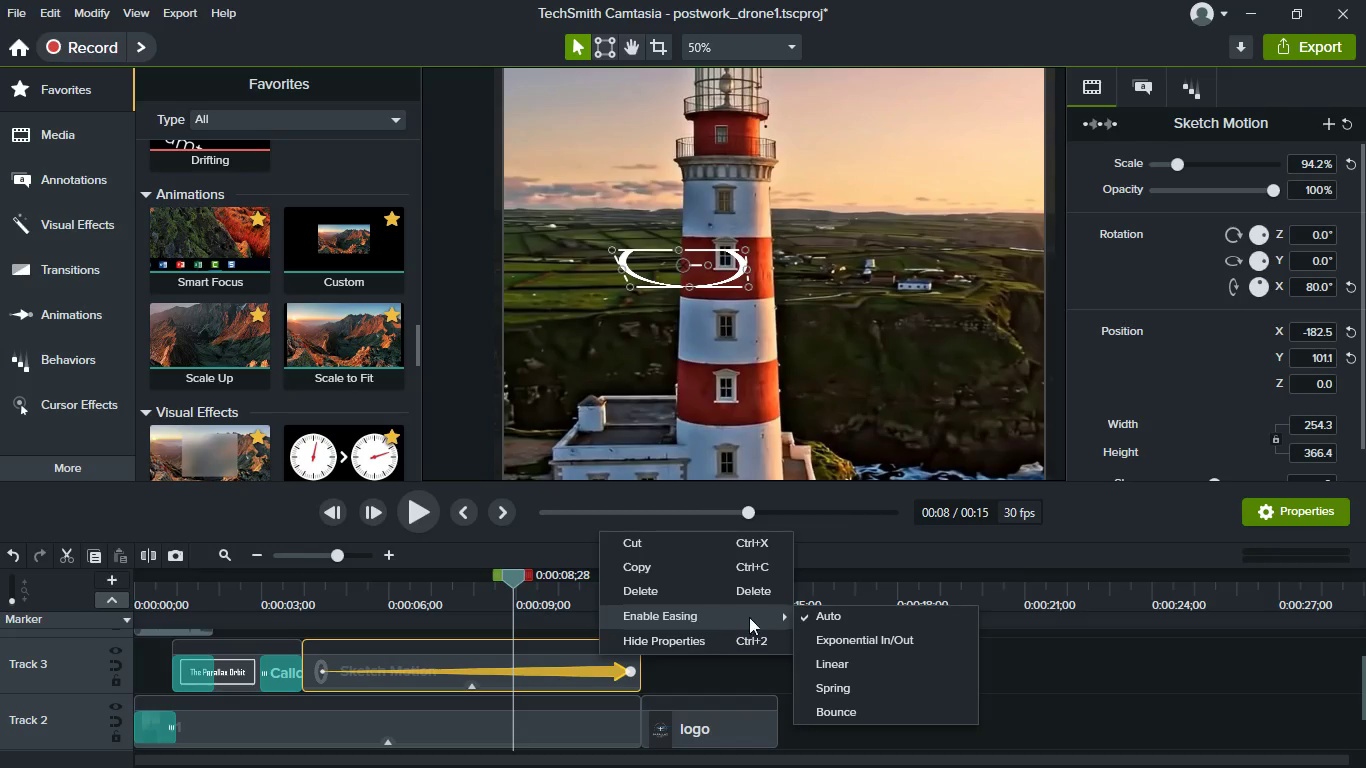 
left_click([876, 658])
 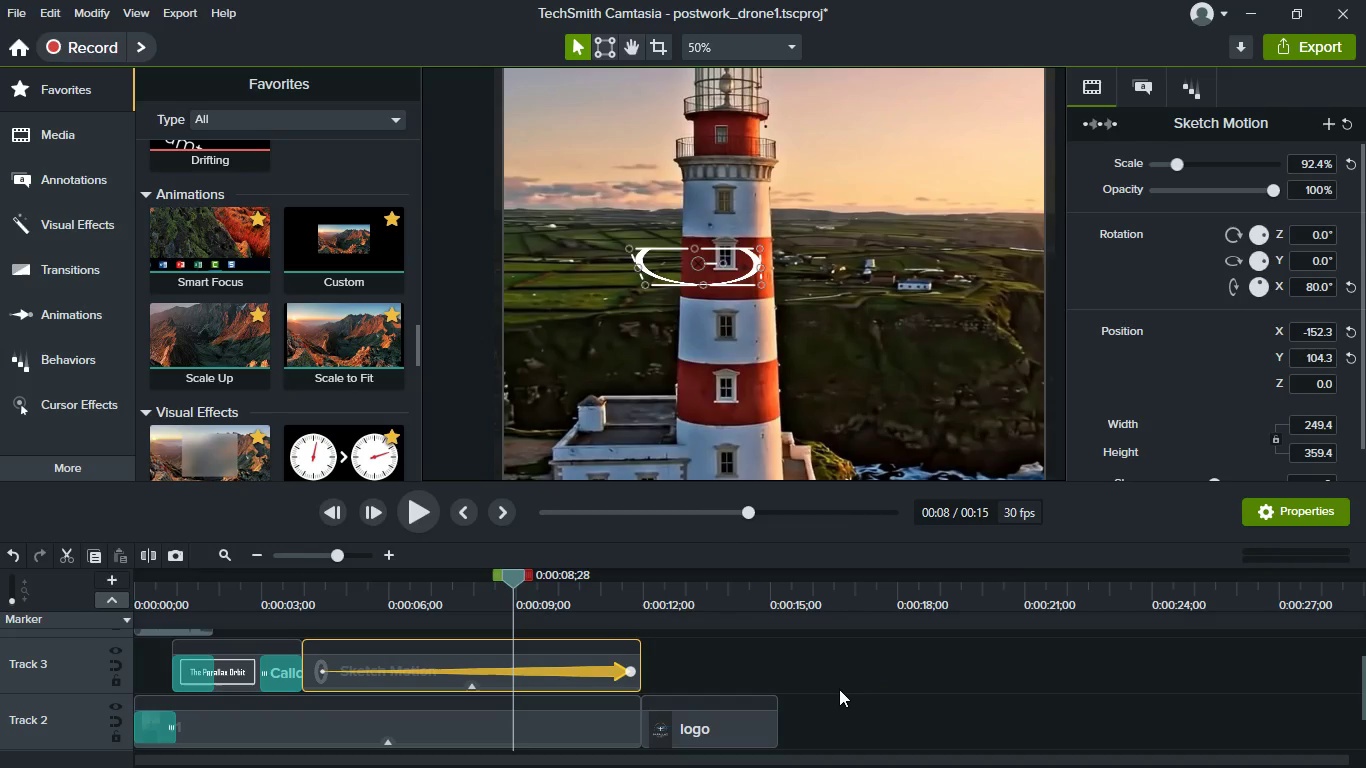 
left_click([839, 689])
 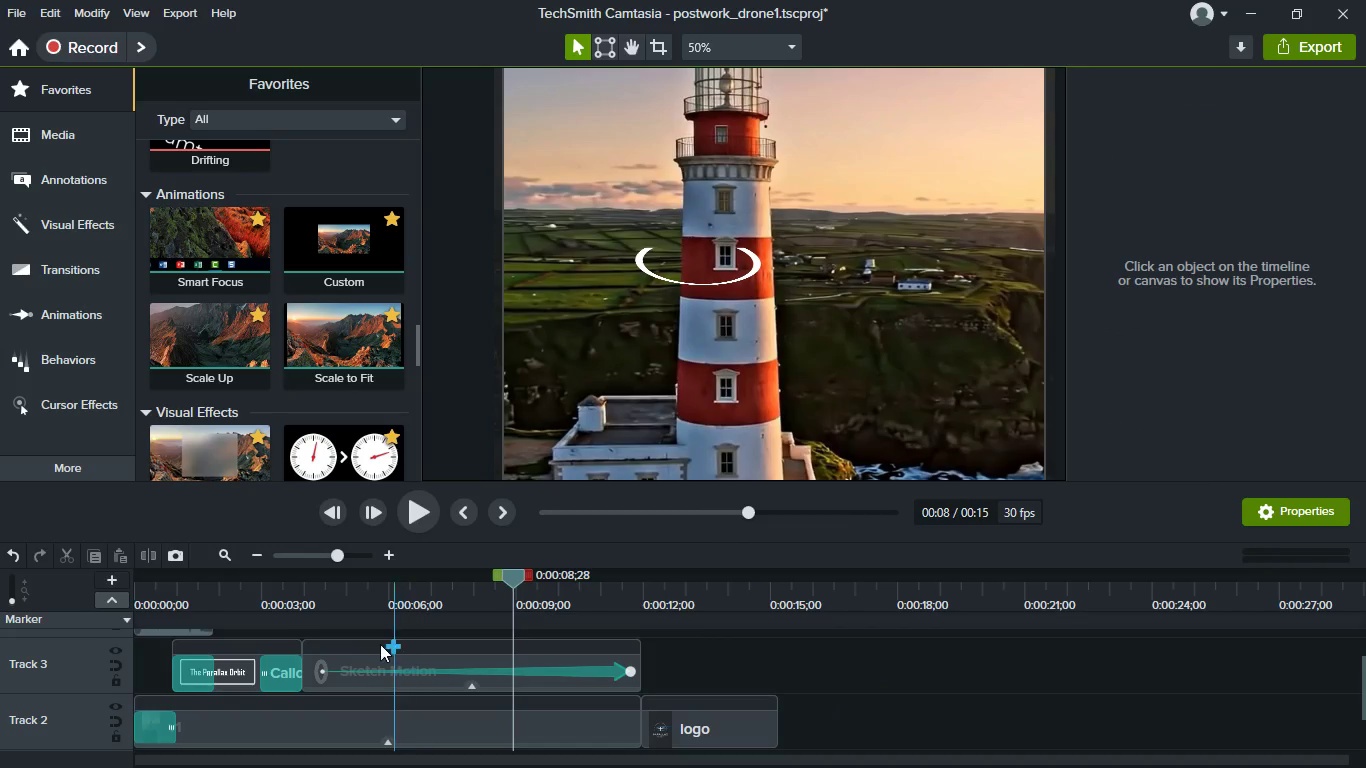 
left_click([335, 595])
 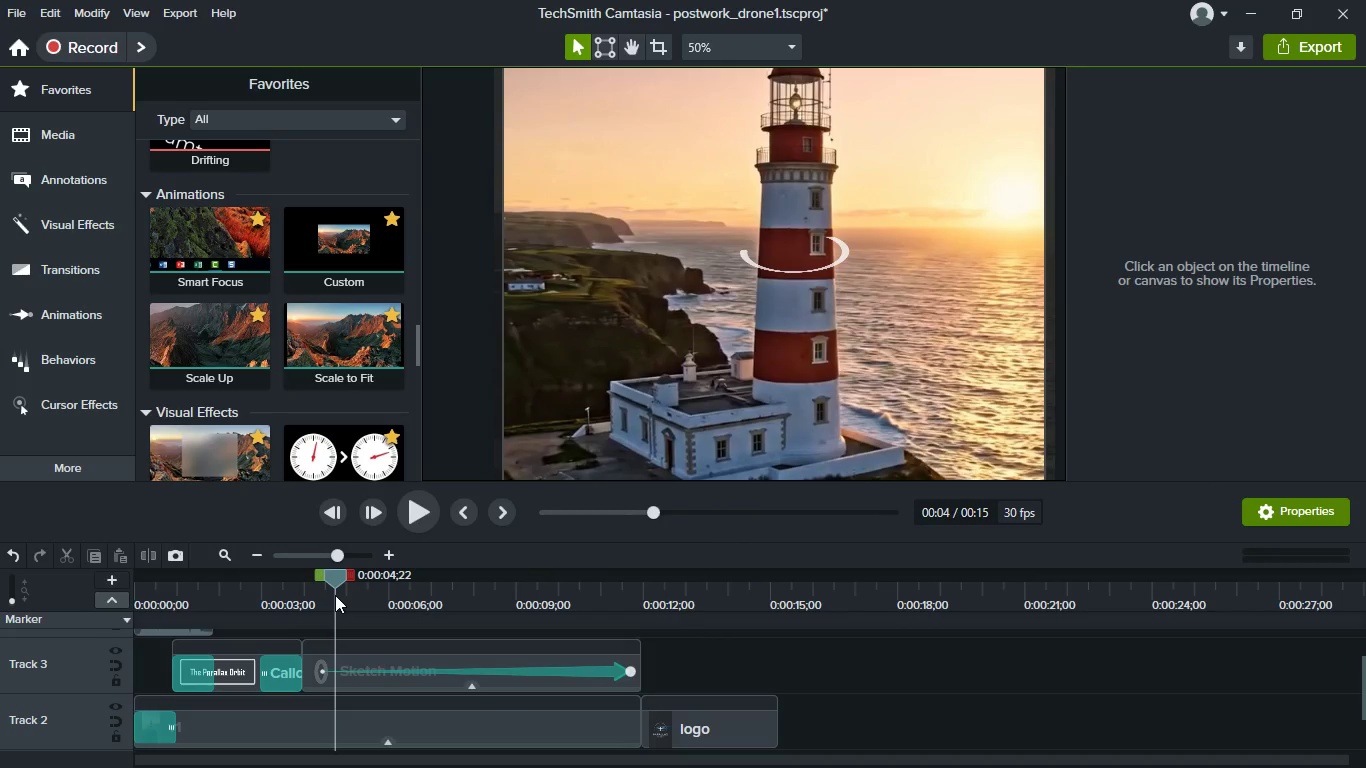 
key(Space)
 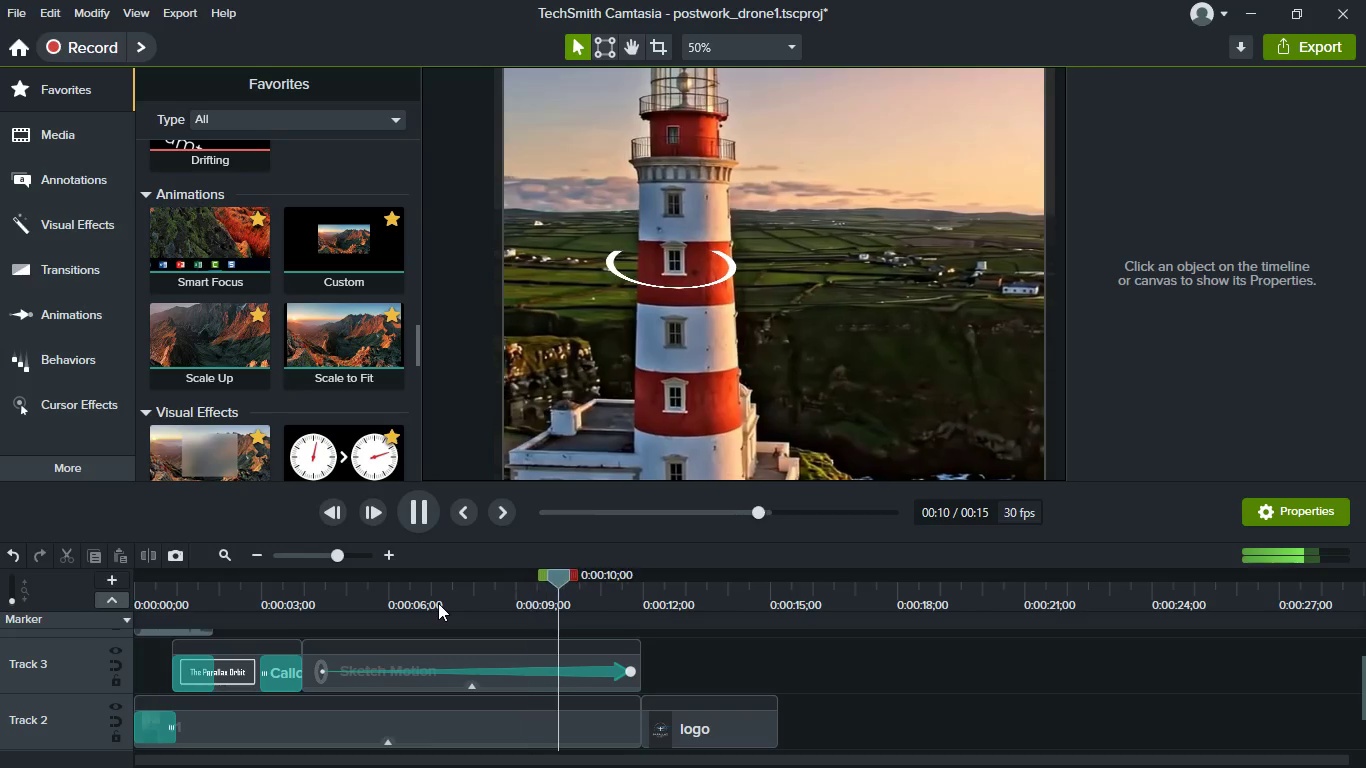 
wait(7.72)
 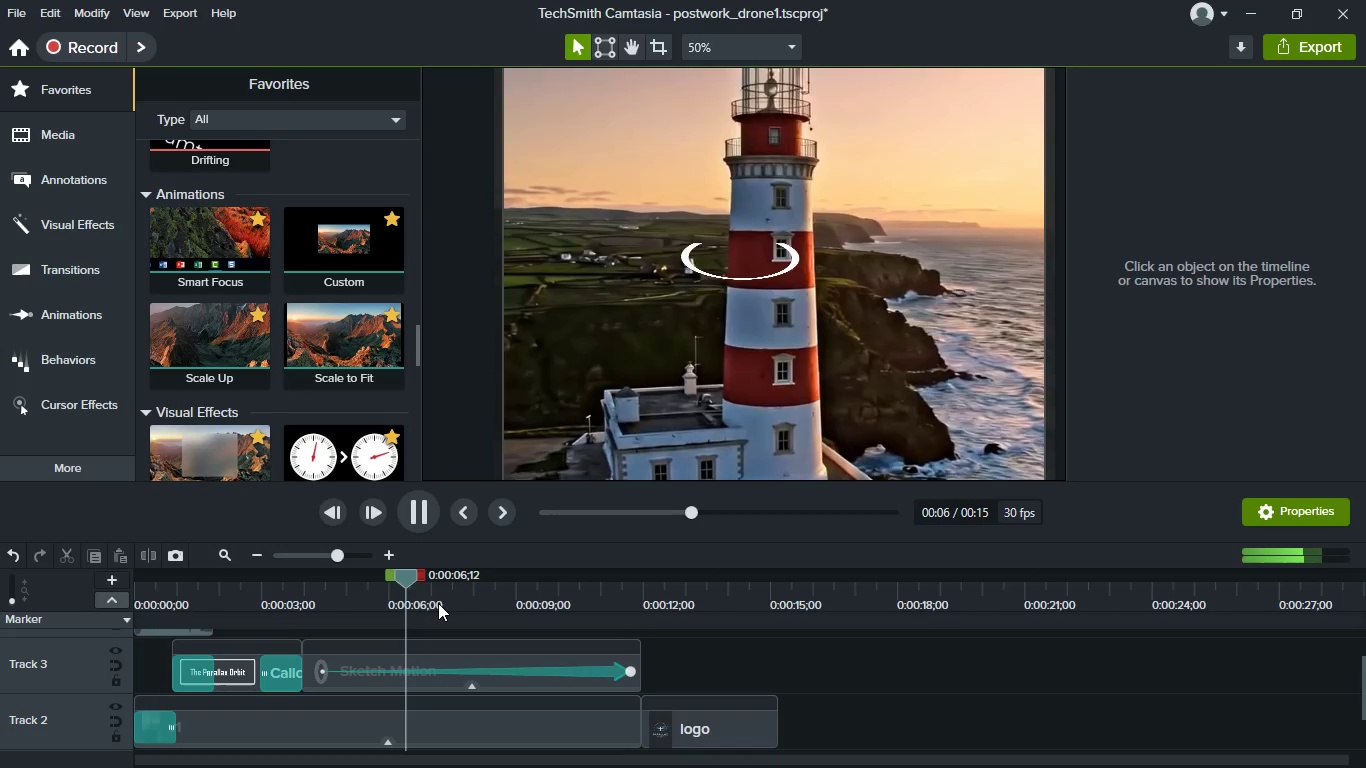 
key(Space)
 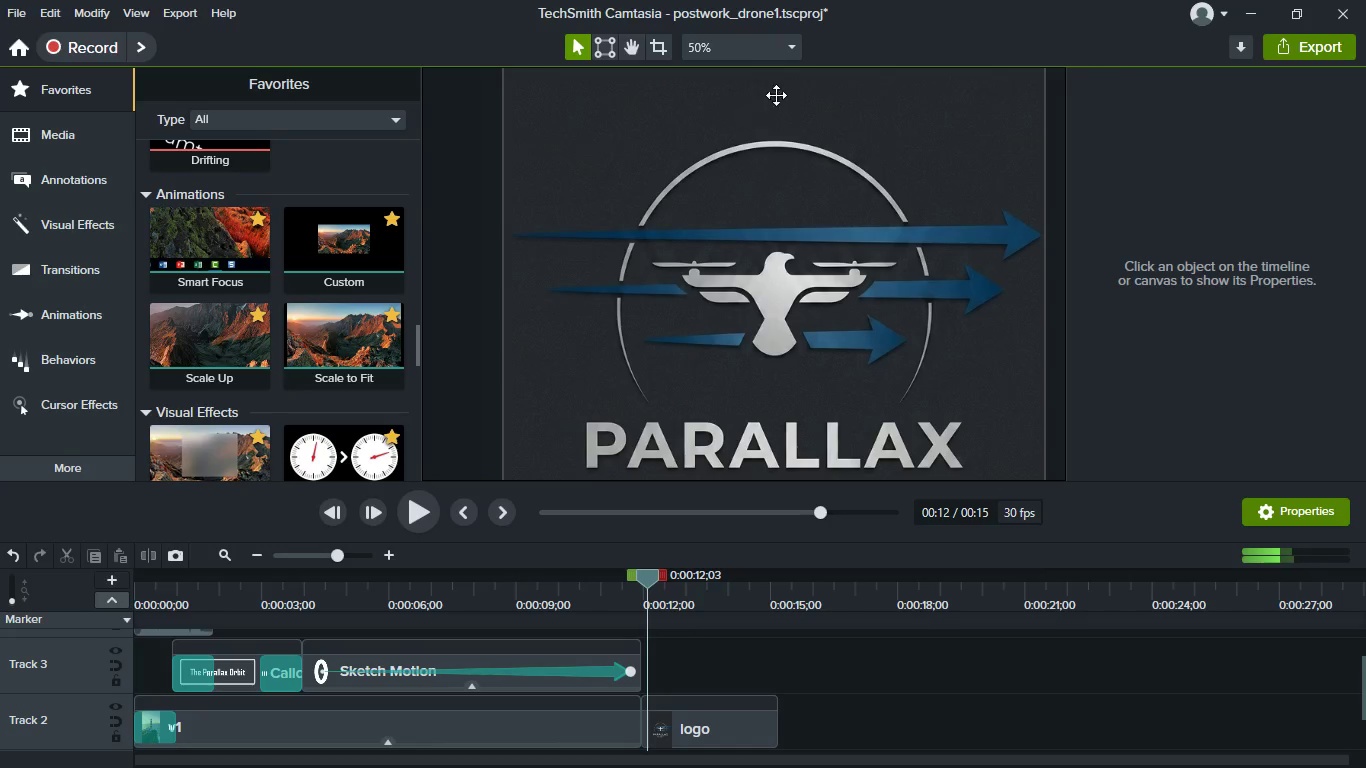 
left_click([792, 36])
 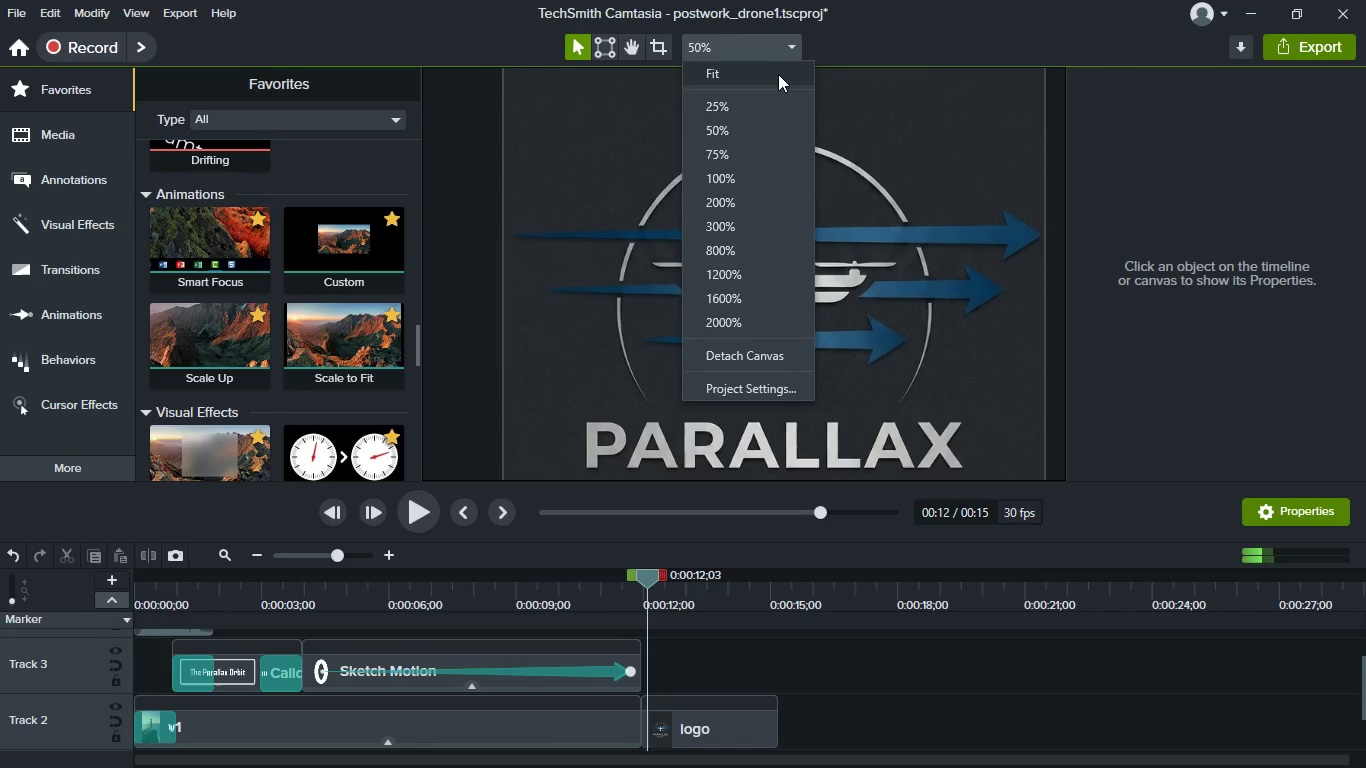 
left_click([778, 74])
 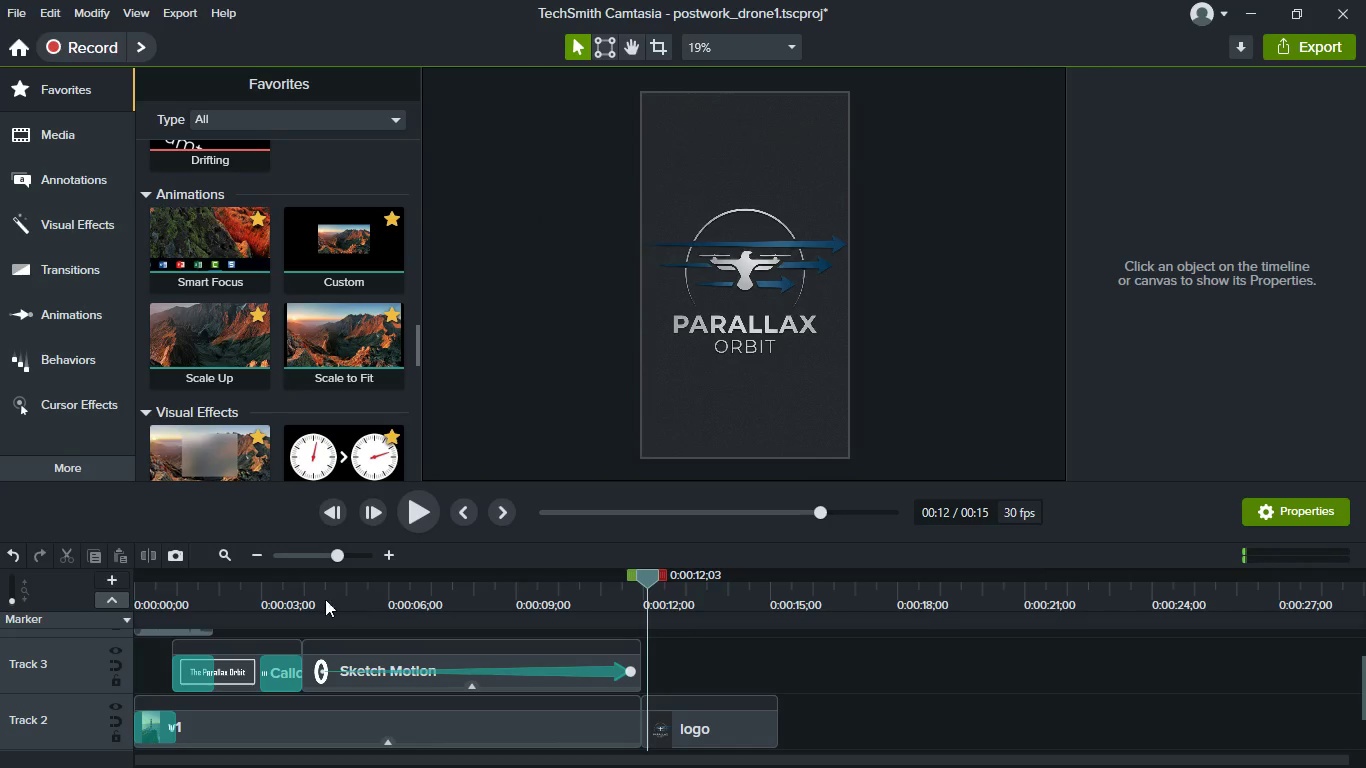 
left_click([291, 600])
 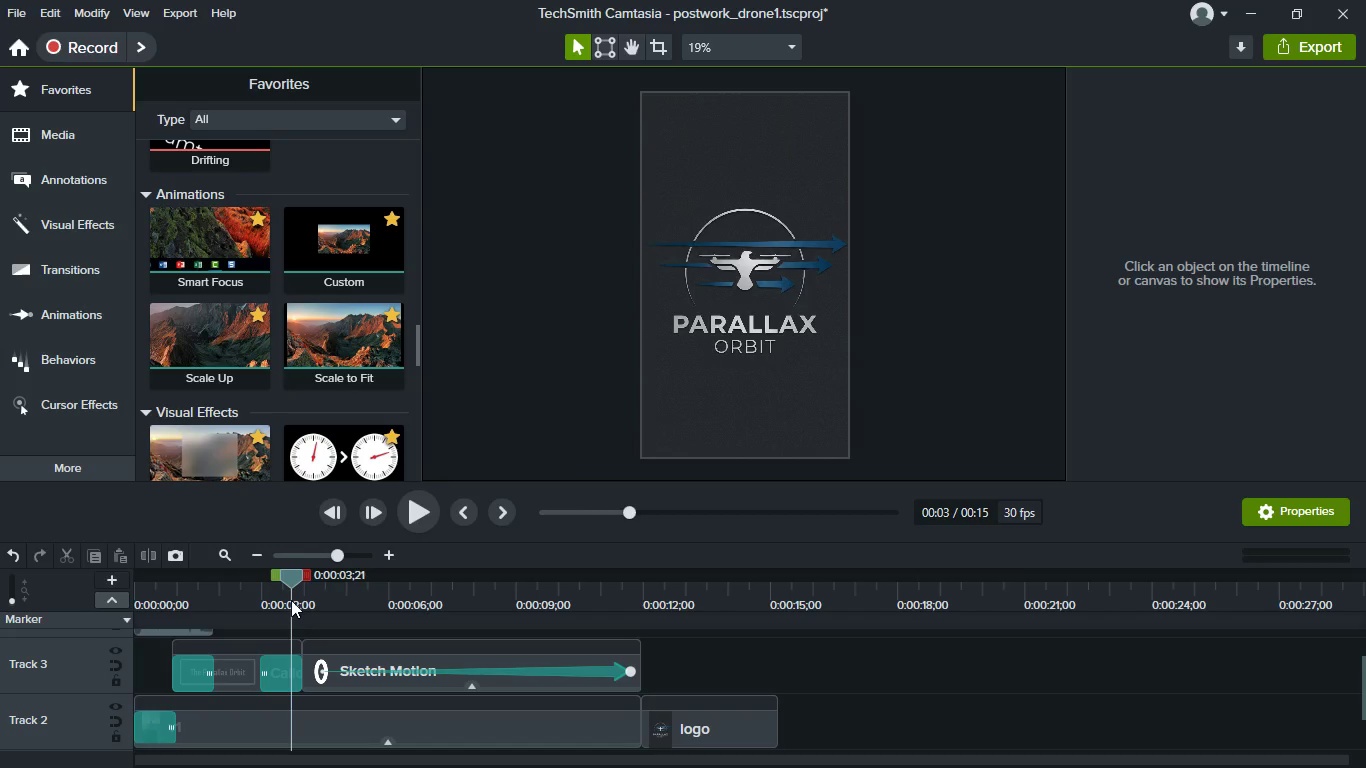 
key(Space)
 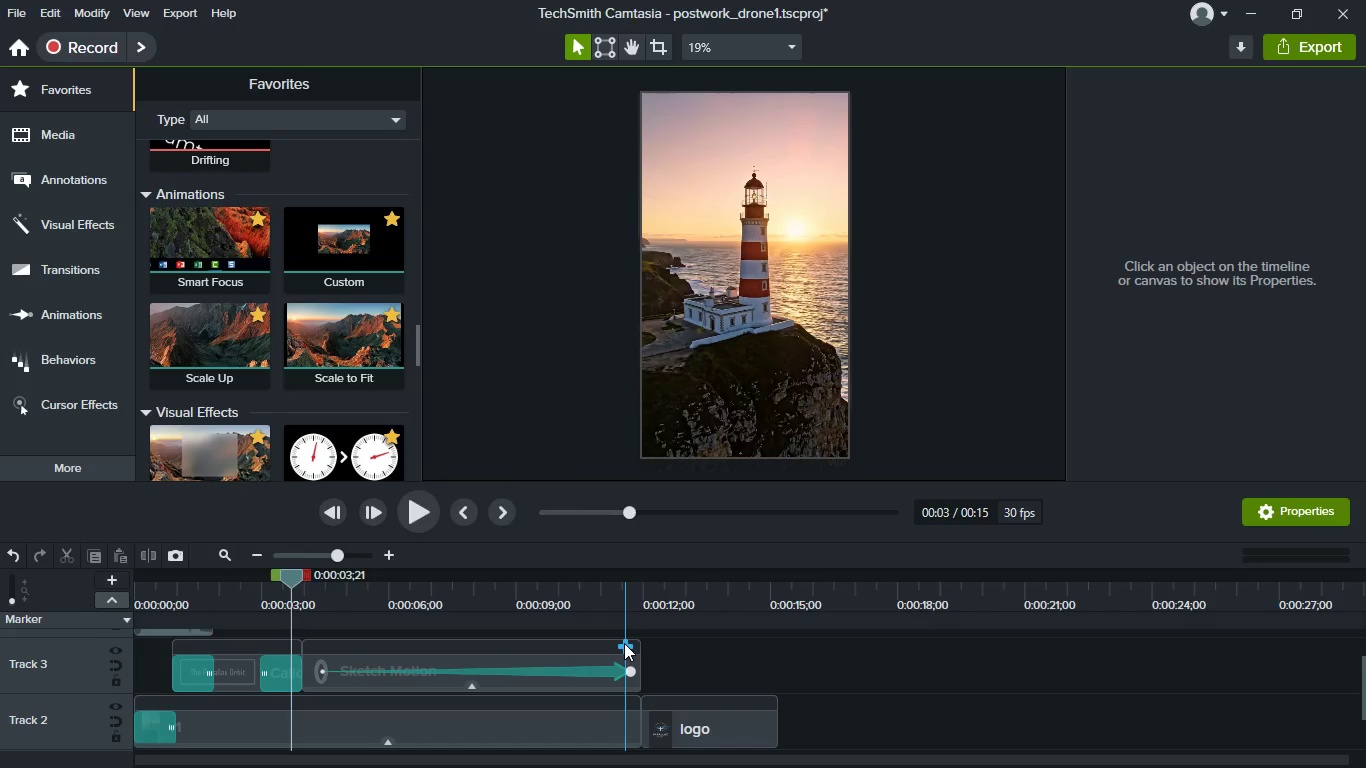 
key(Space)
 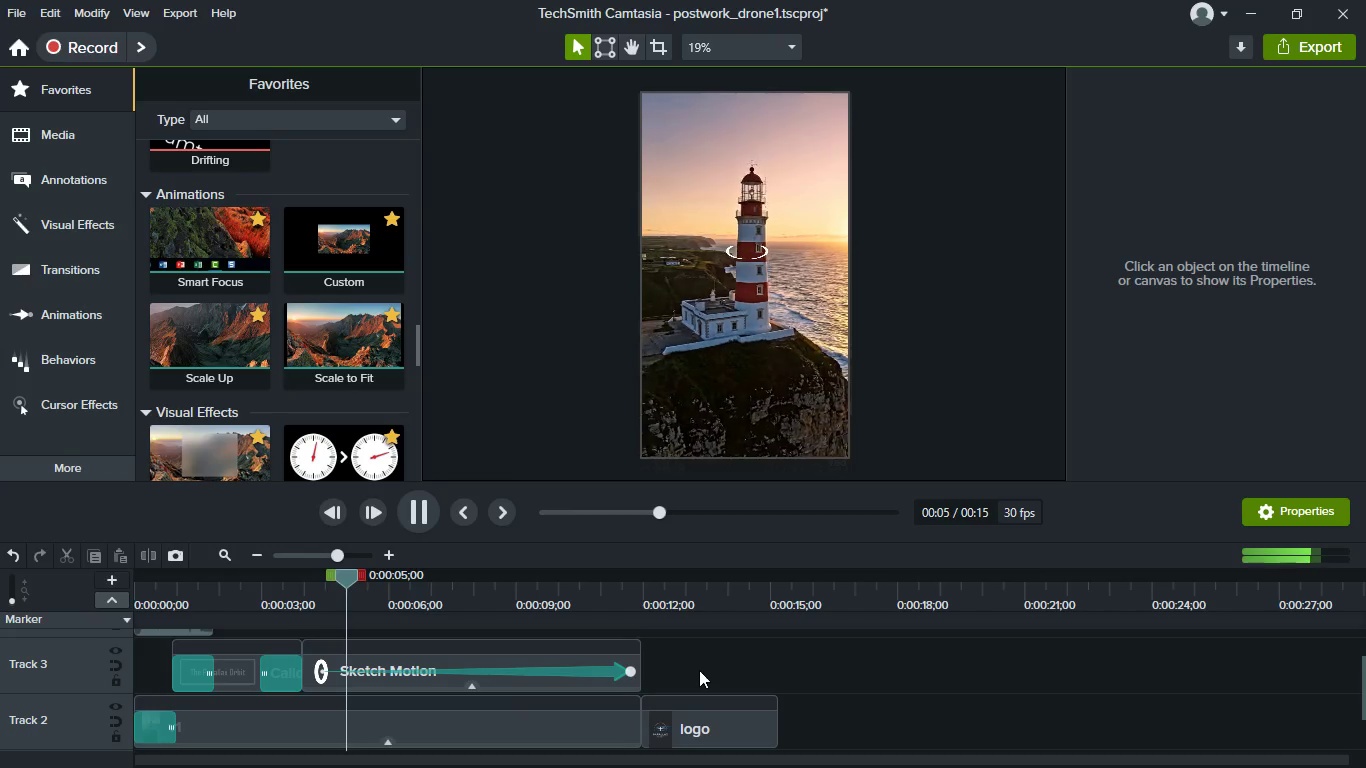 
key(Space)
 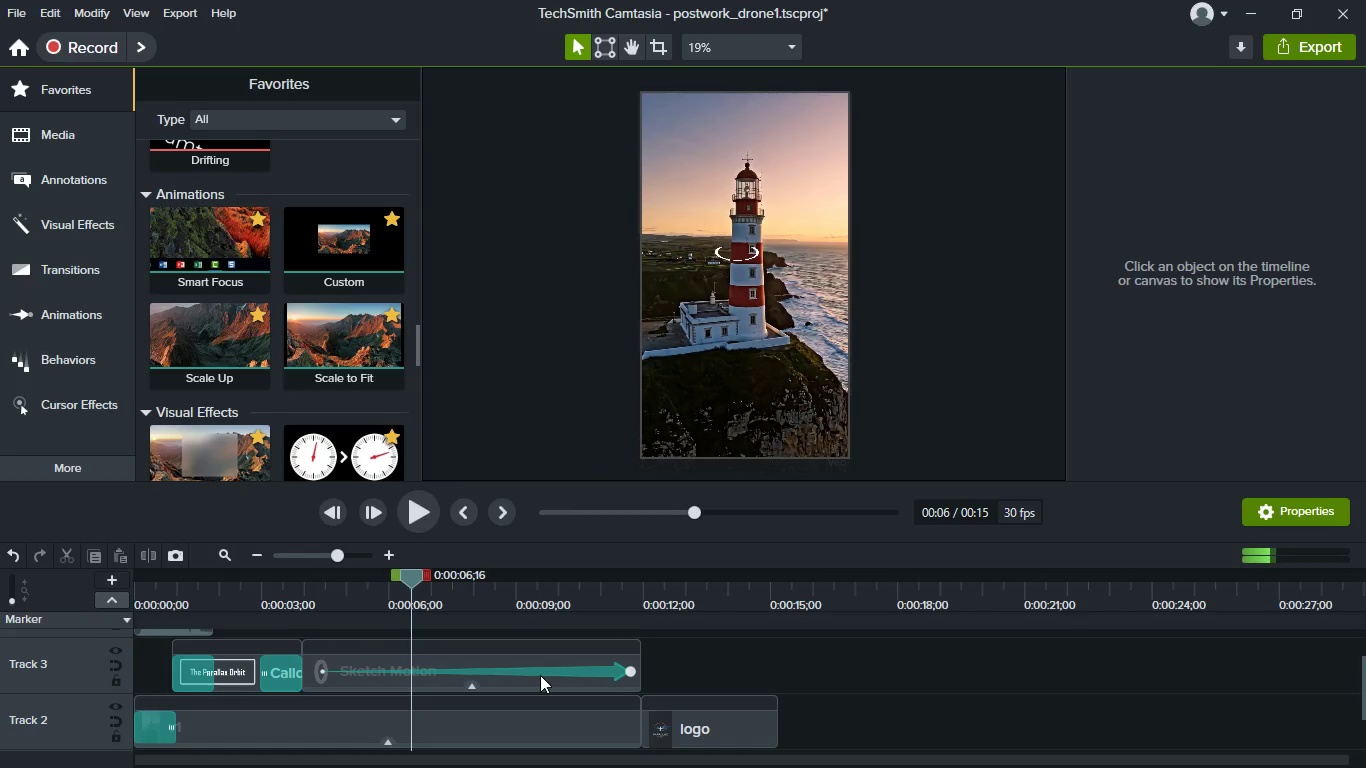 
left_click([551, 674])
 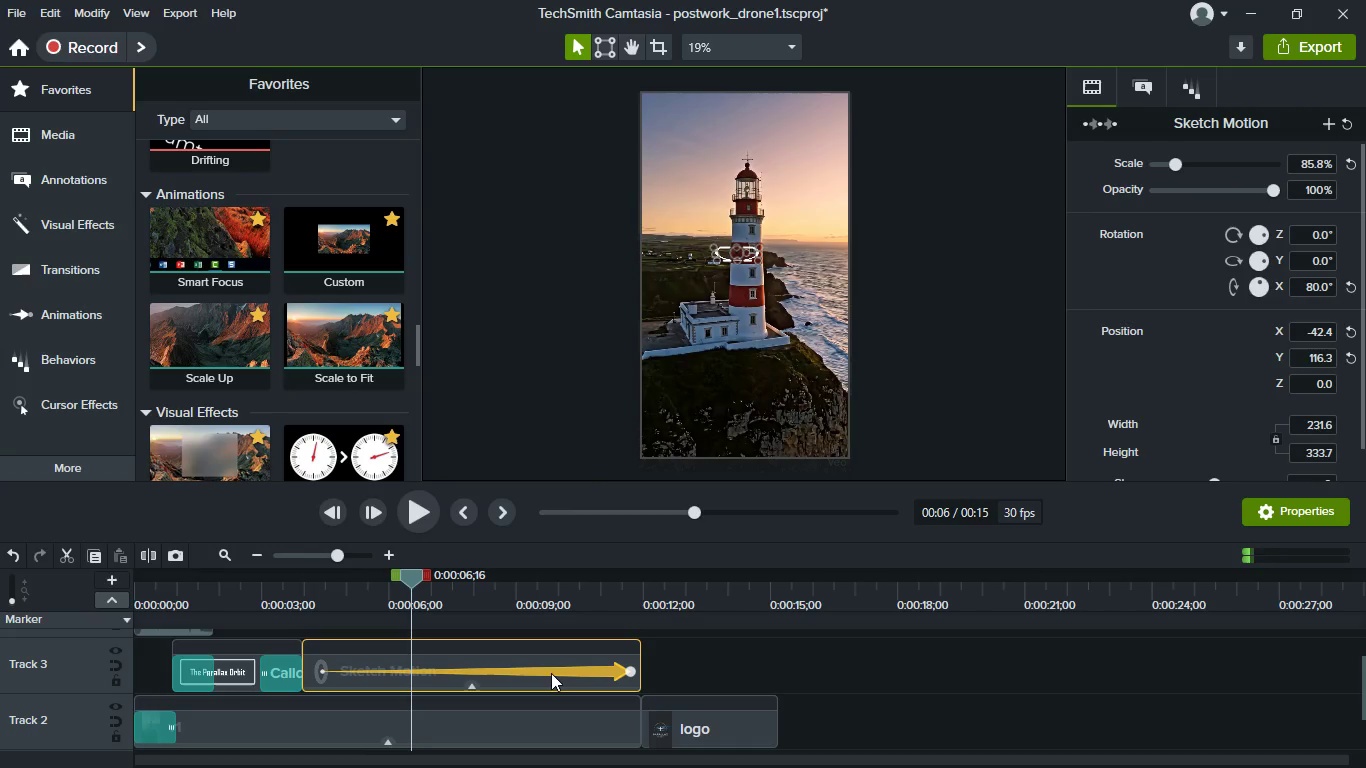 
right_click([551, 673])
 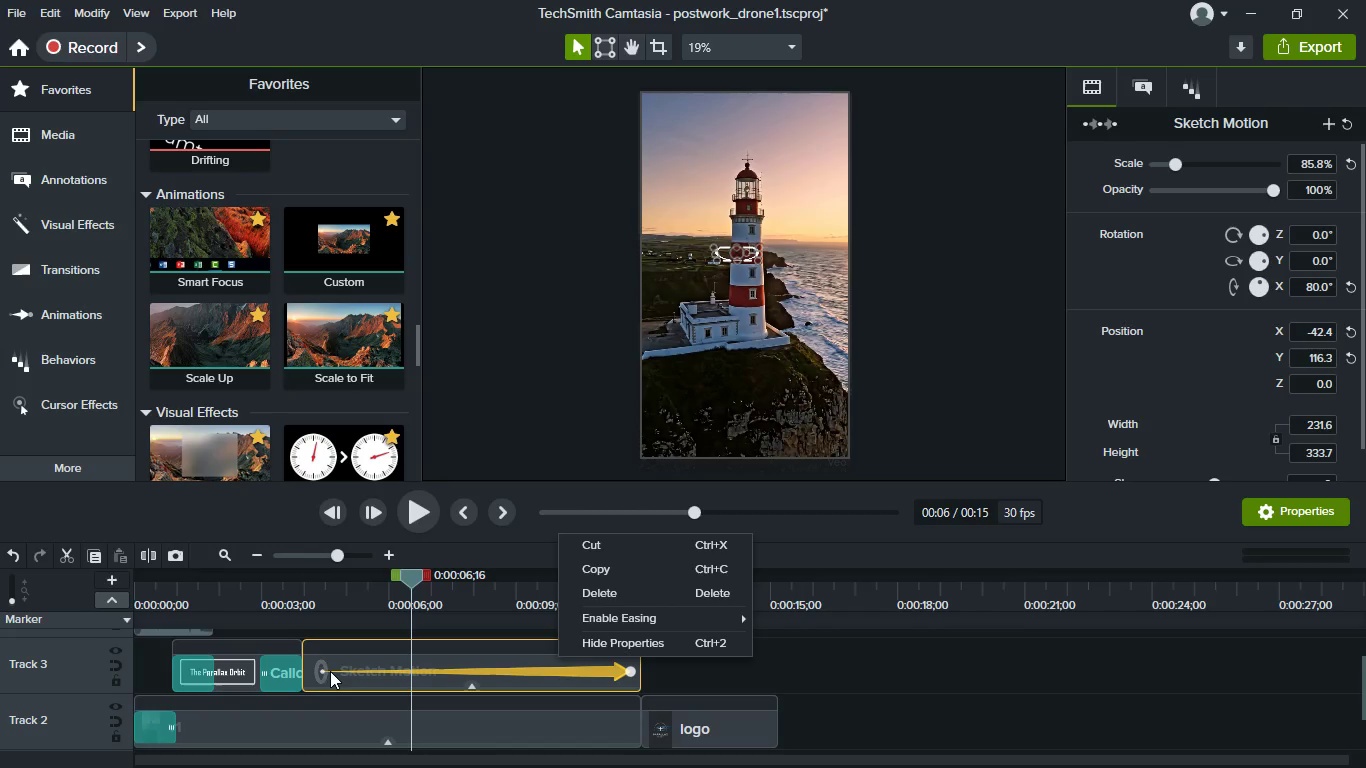 
left_click_drag(start_coordinate=[320, 671], to_coordinate=[288, 665])
 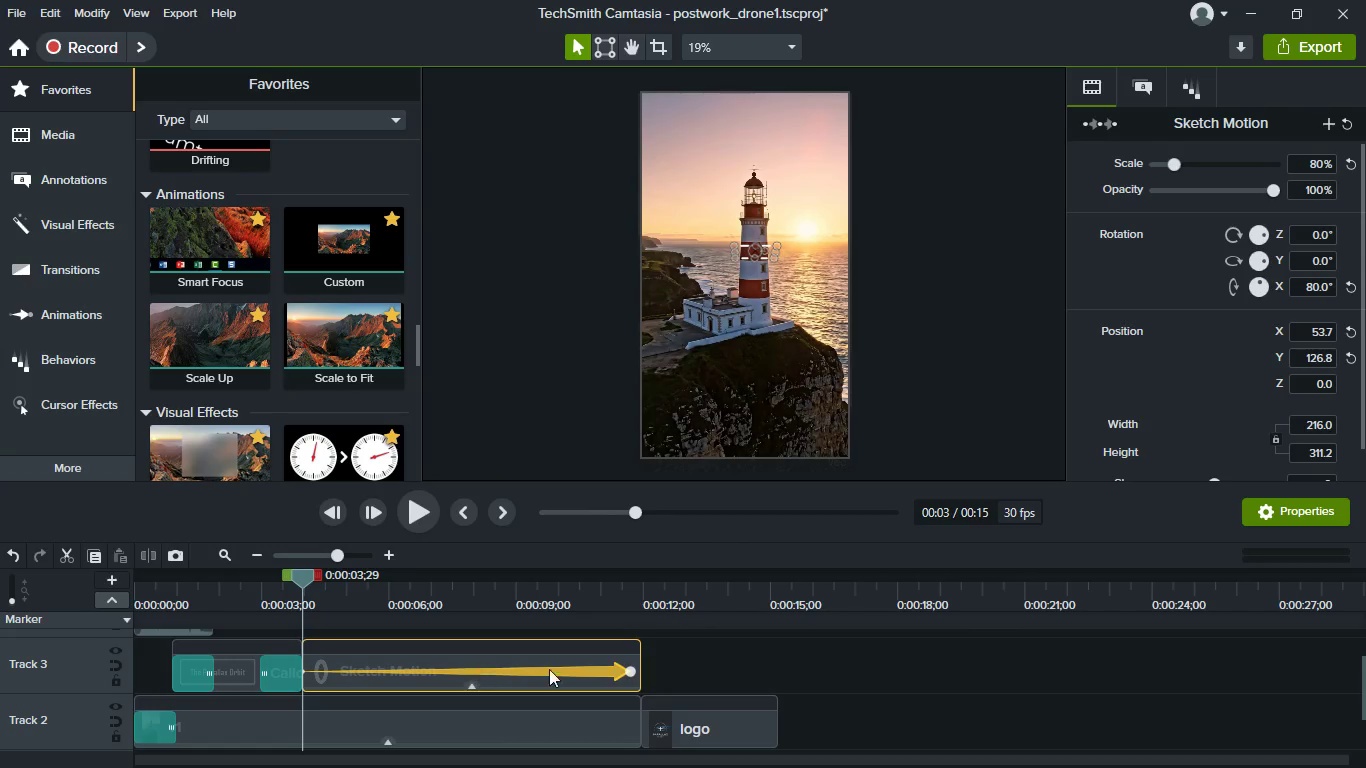 
key(Space)
 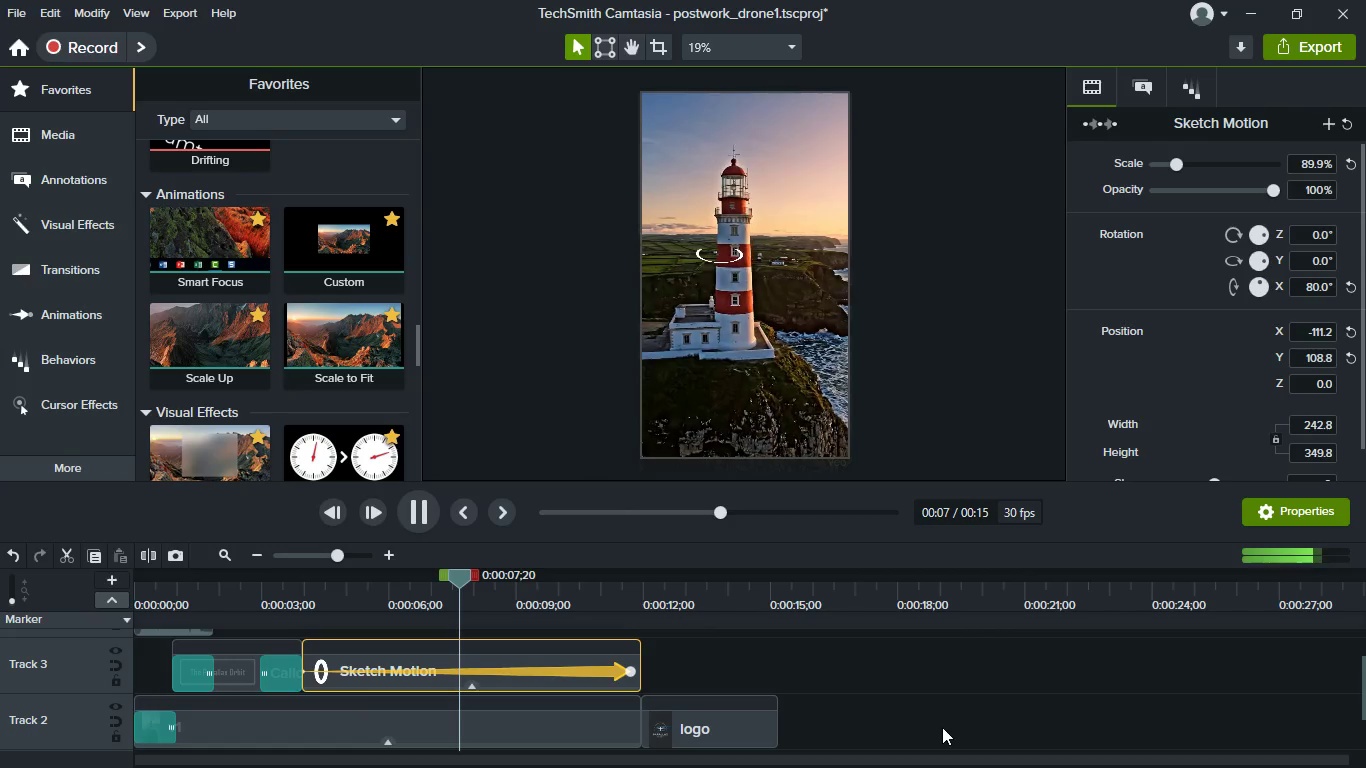 
wait(6.41)
 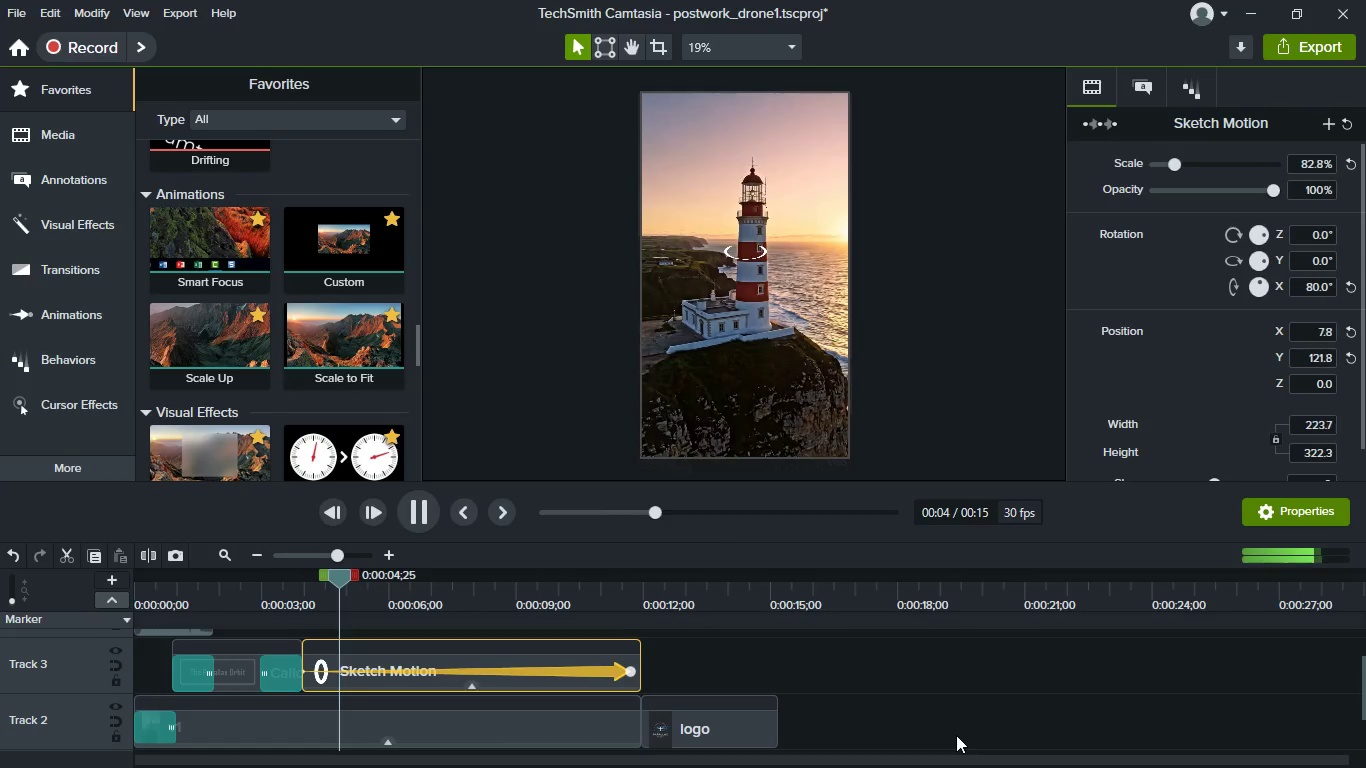 
key(Space)
 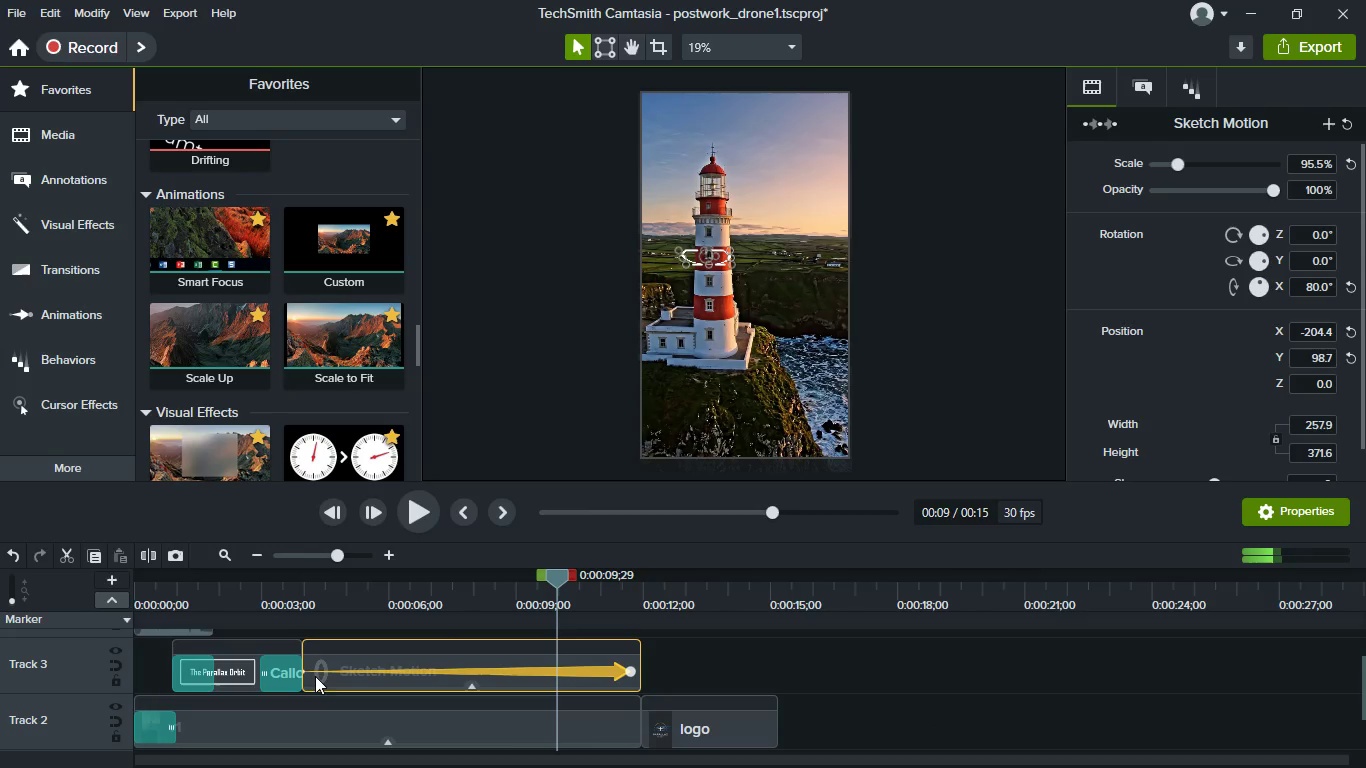 
key(Control+Z)
 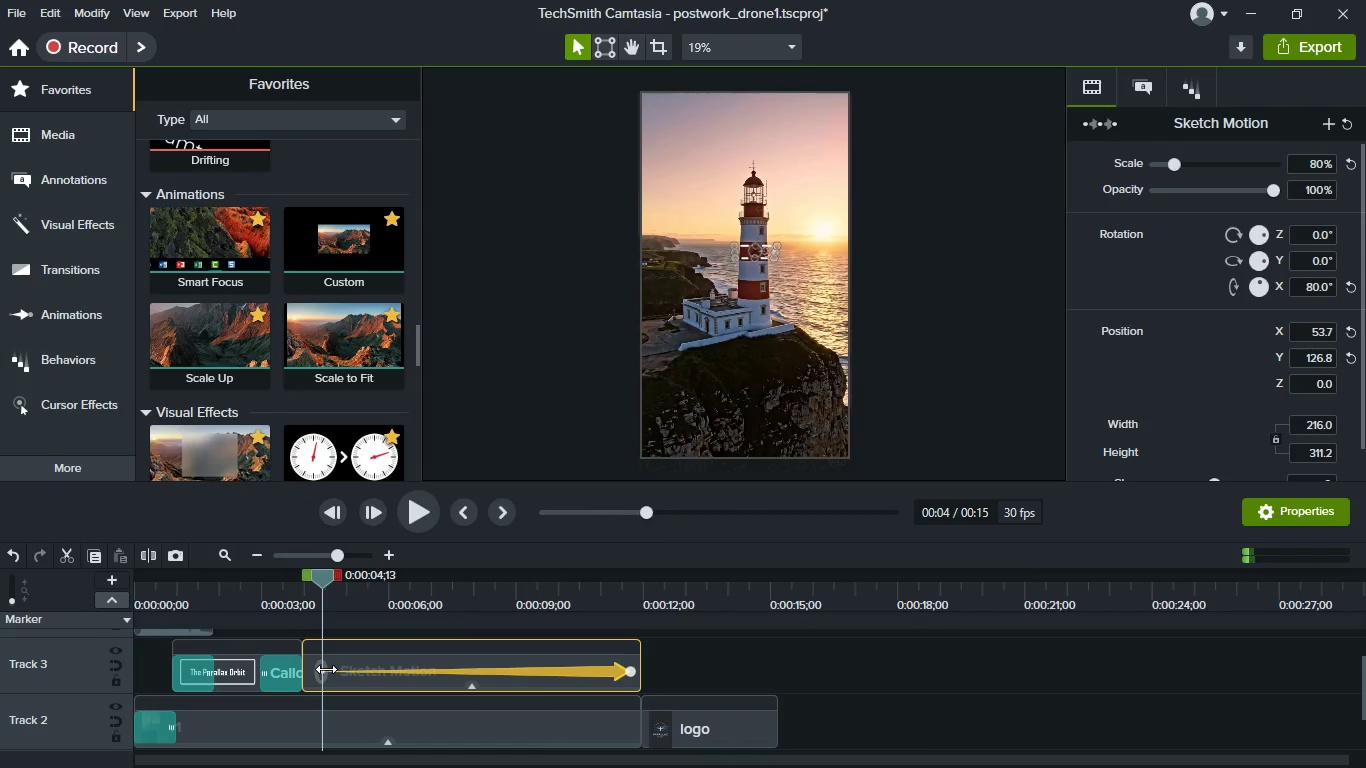 
left_click_drag(start_coordinate=[326, 669], to_coordinate=[354, 670])
 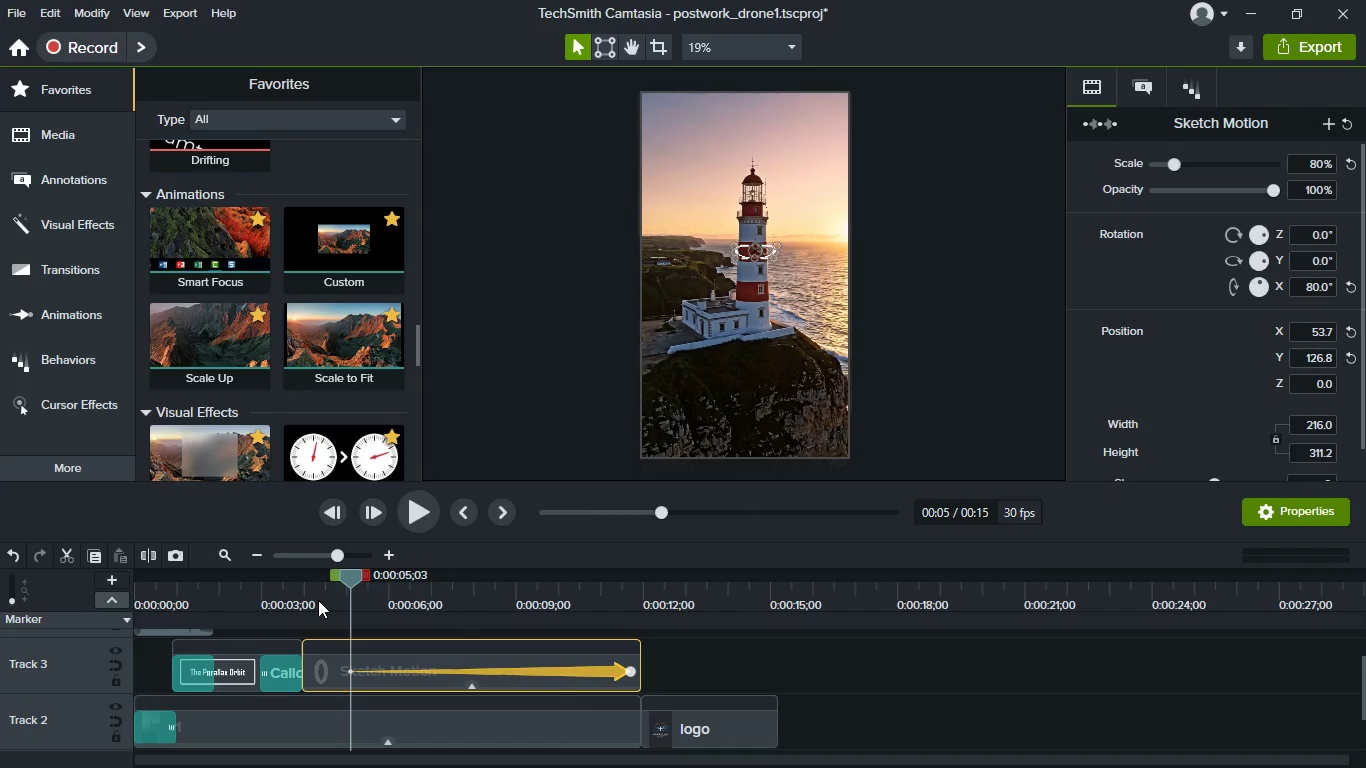 
left_click([315, 597])
 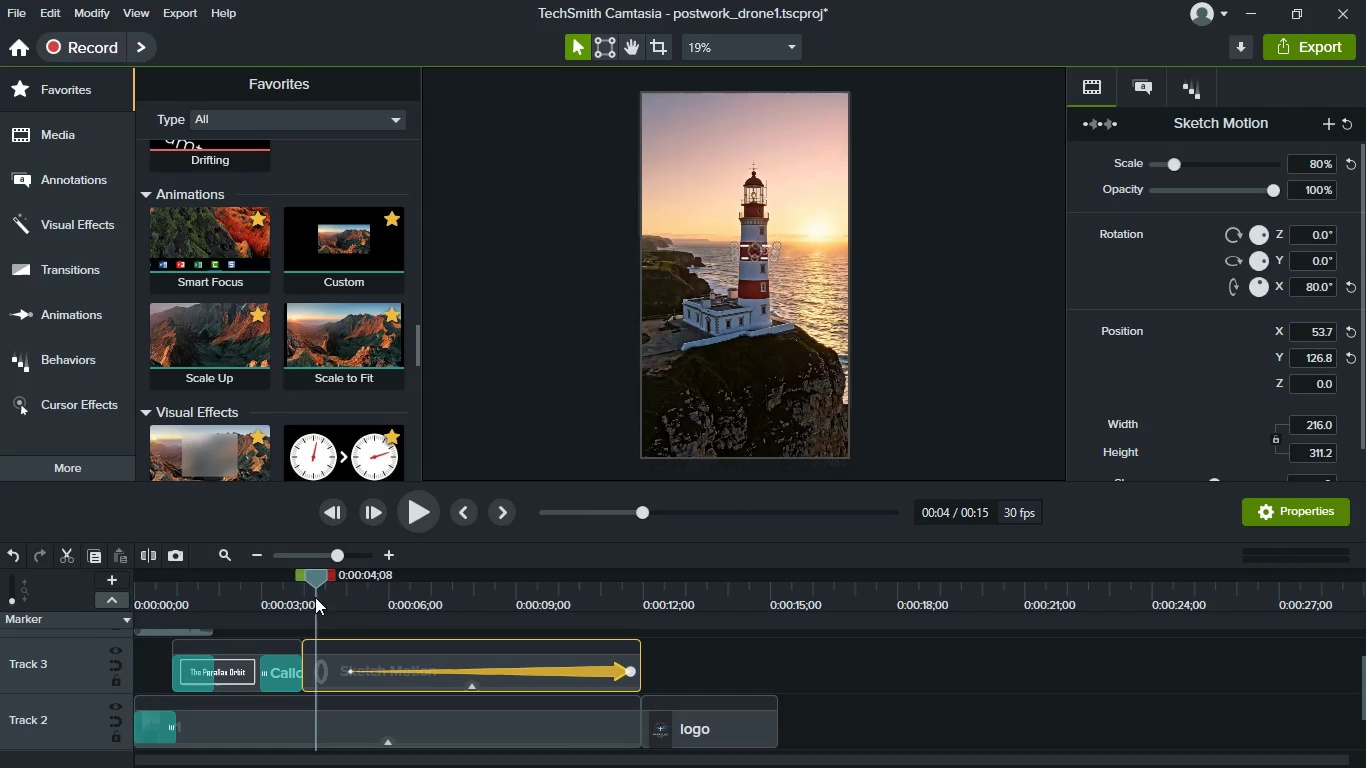 
key(Space)
 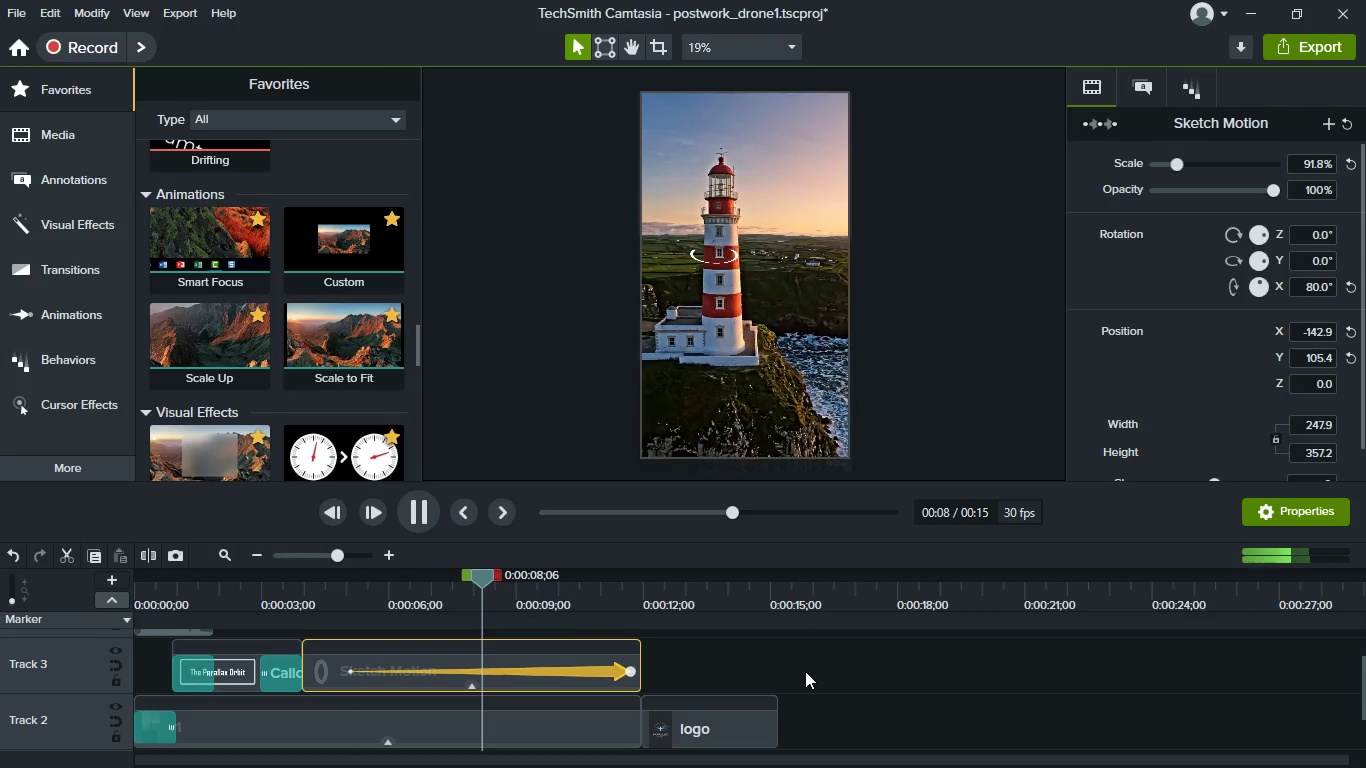 
wait(7.31)
 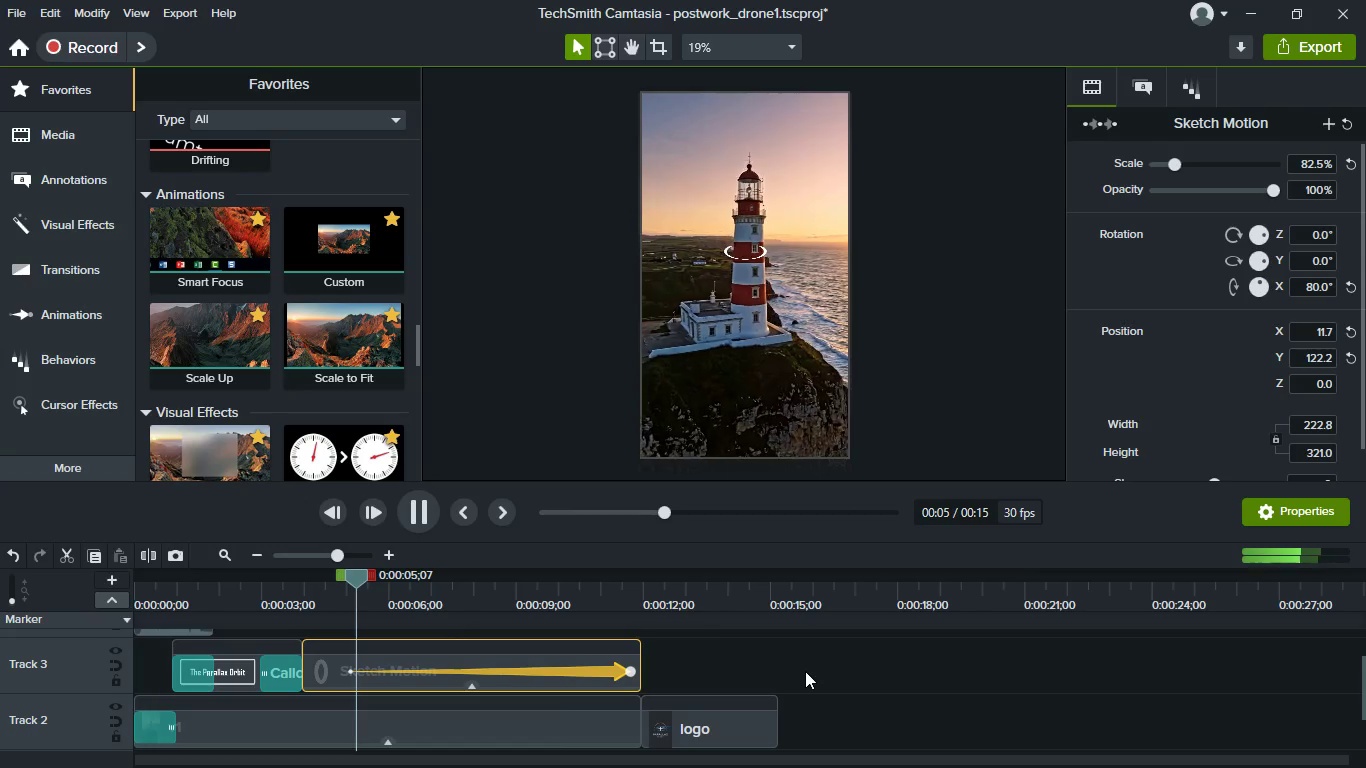 
key(Space)
 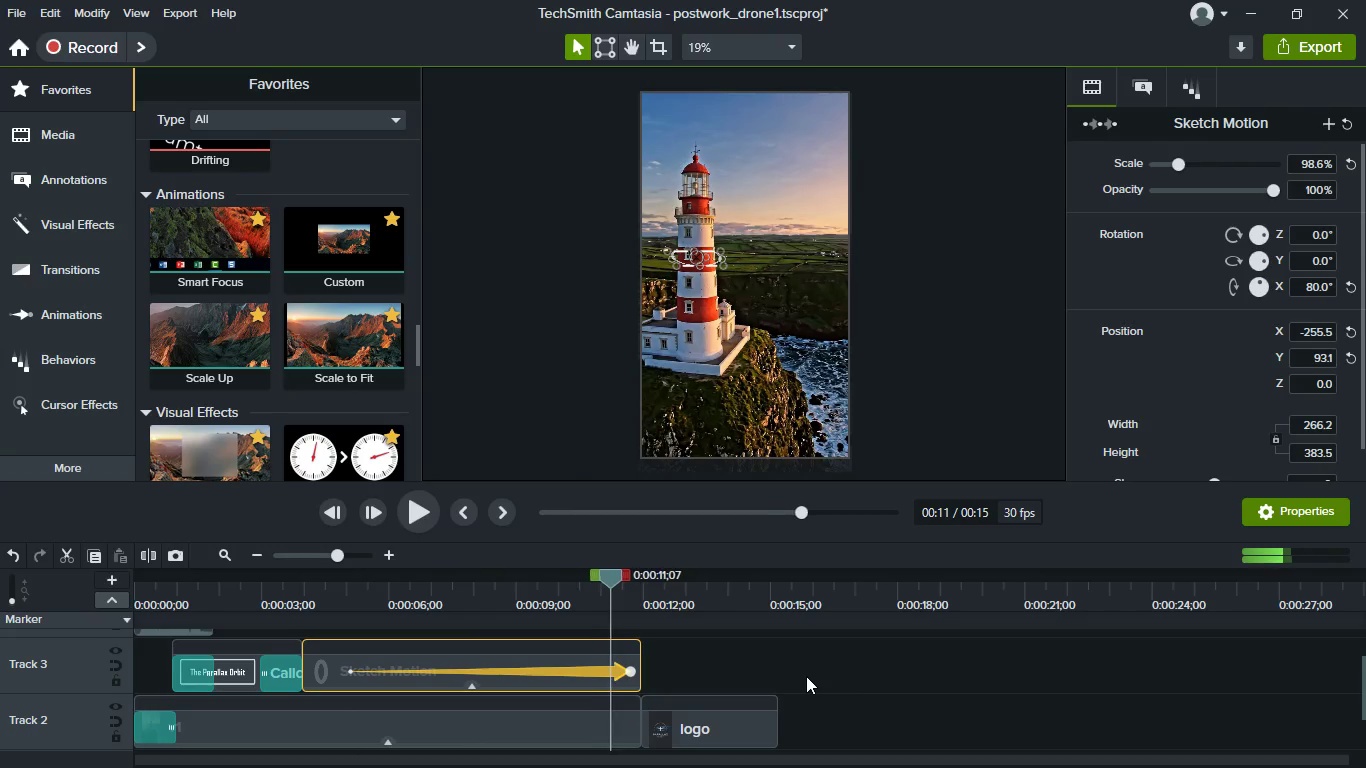 
left_click([806, 676])
 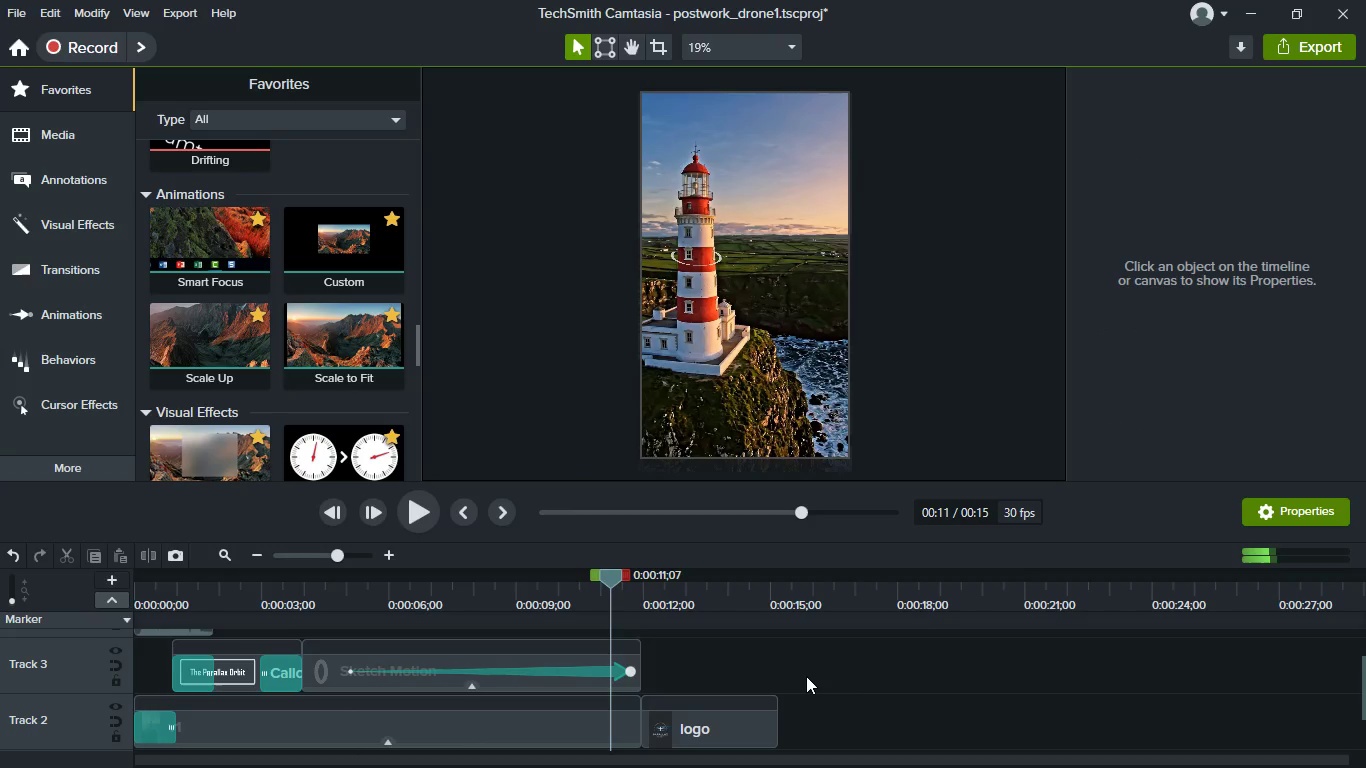 
key(Control+S)
 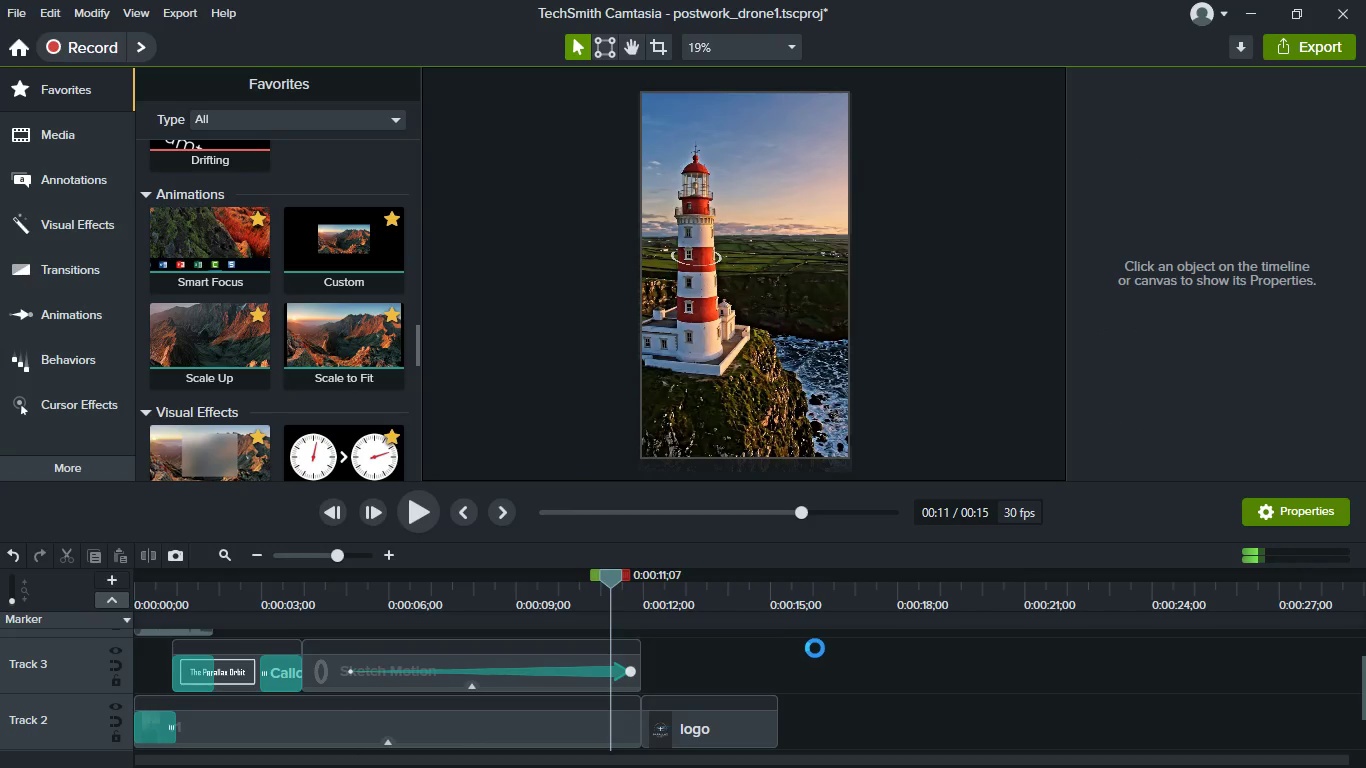 
scroll: coordinate [843, 661], scroll_direction: down, amount: 4.0
 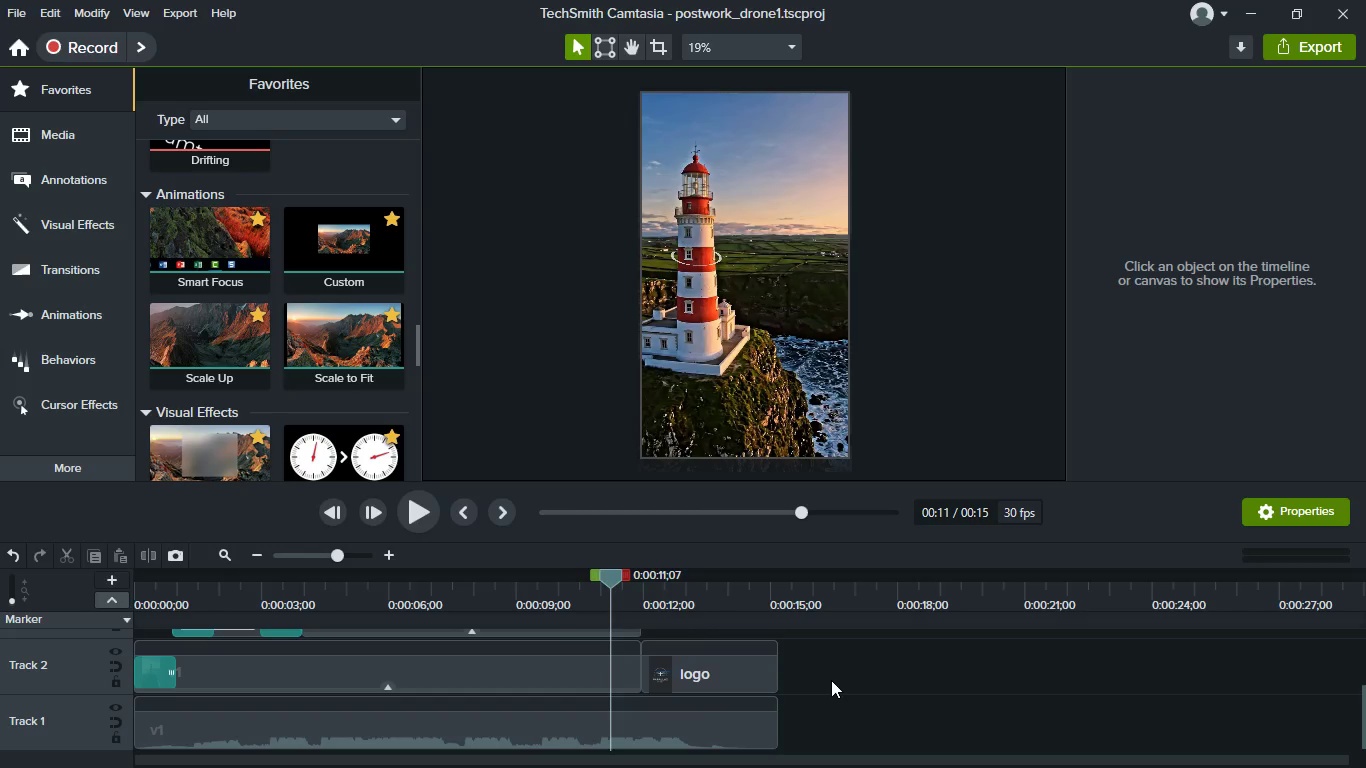 
scroll: coordinate [831, 680], scroll_direction: up, amount: 1.0
 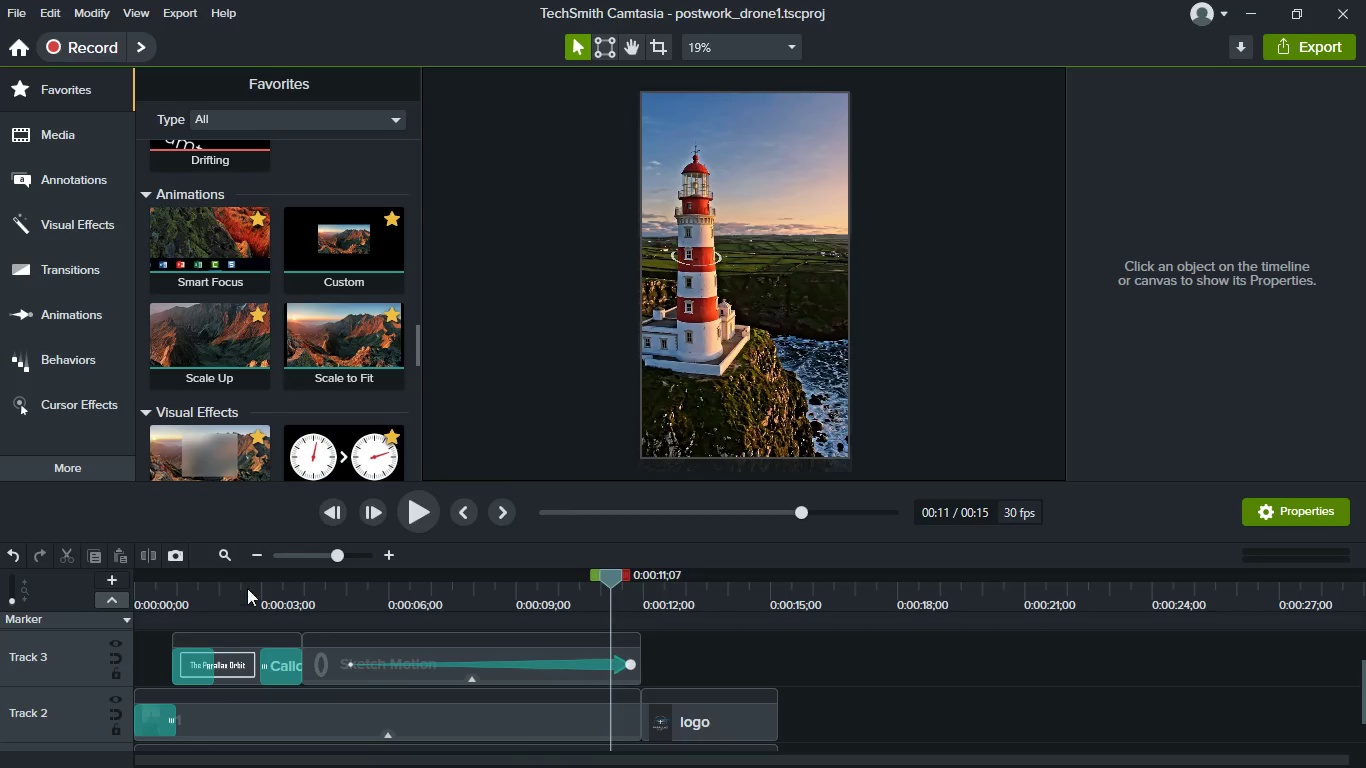 
left_click([324, 592])
 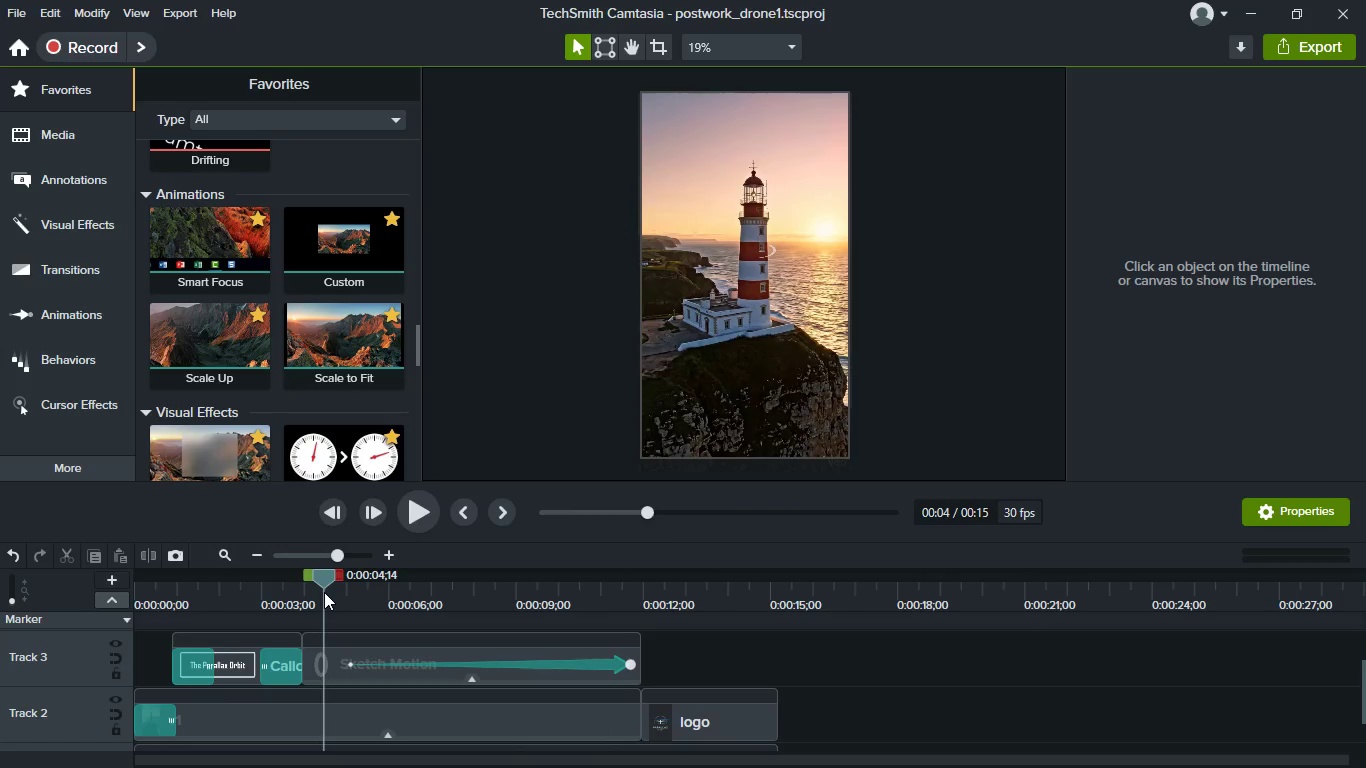 
key(Meta+MetaLeft)
 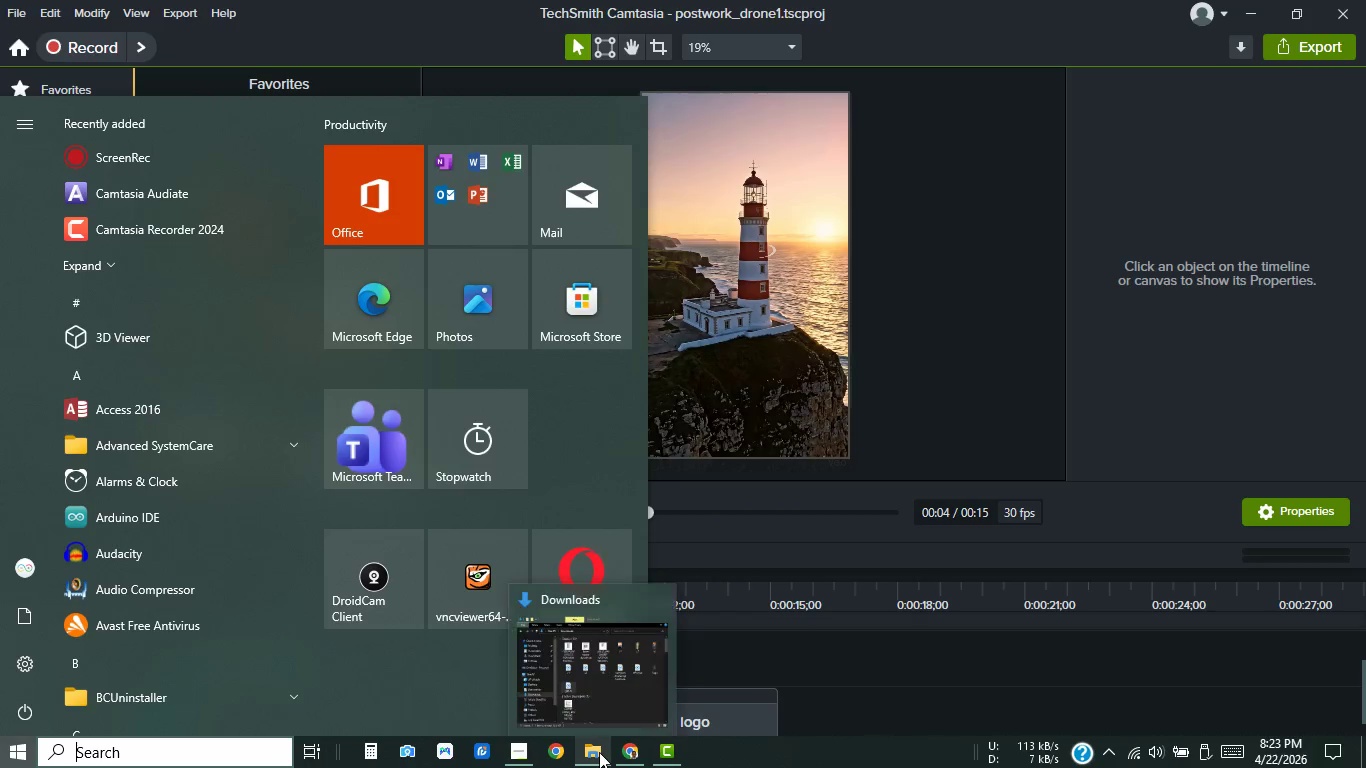 
left_click([628, 752])
 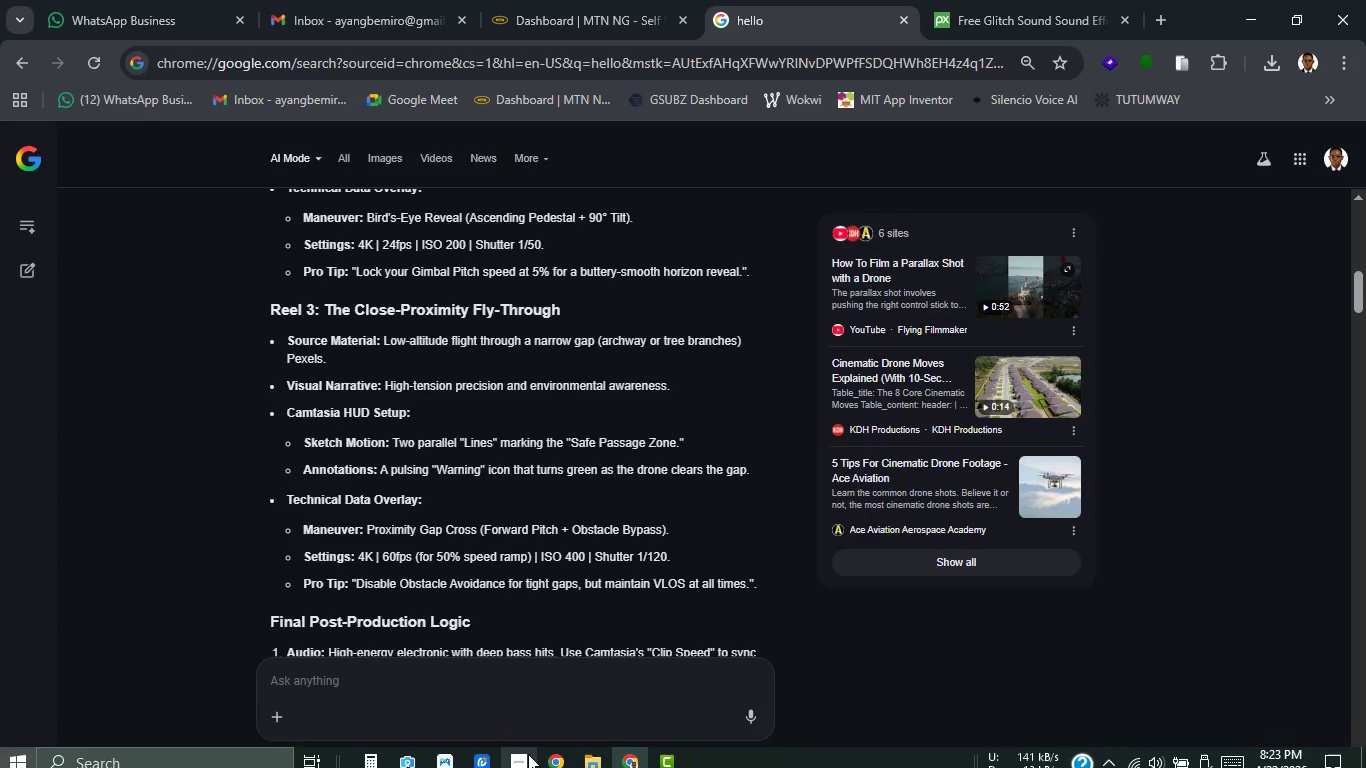 
left_click([528, 754])
 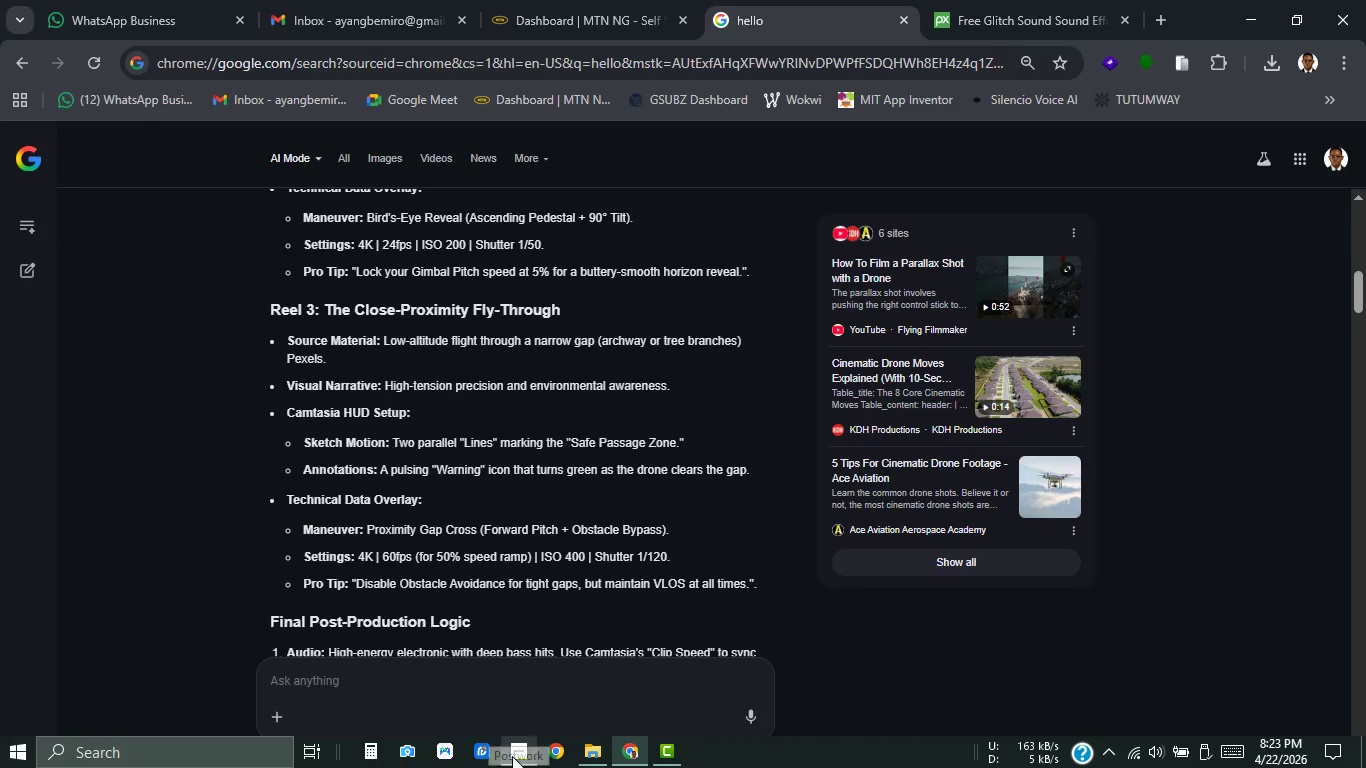 
left_click([512, 756])